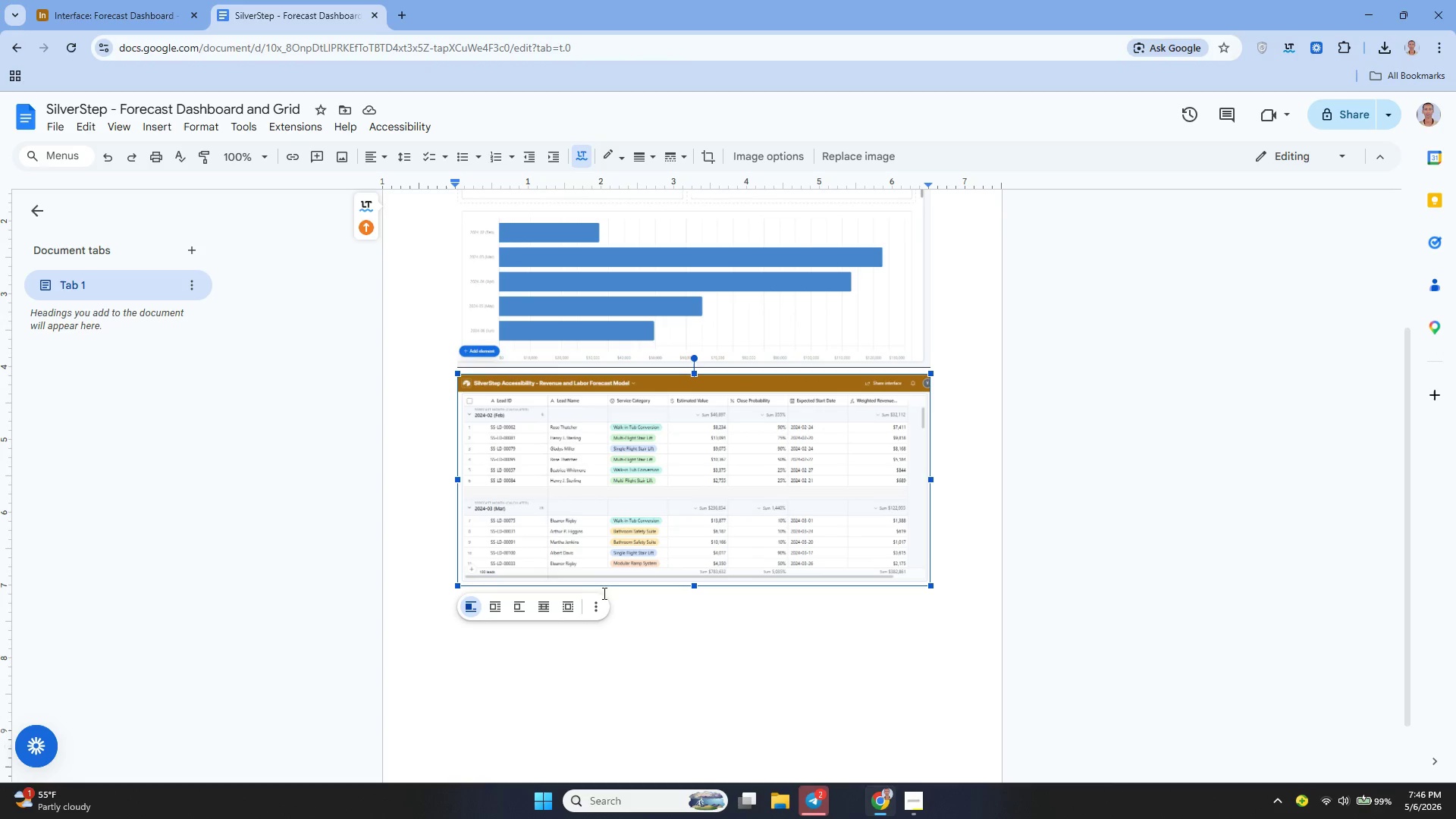 
left_click([598, 601])
 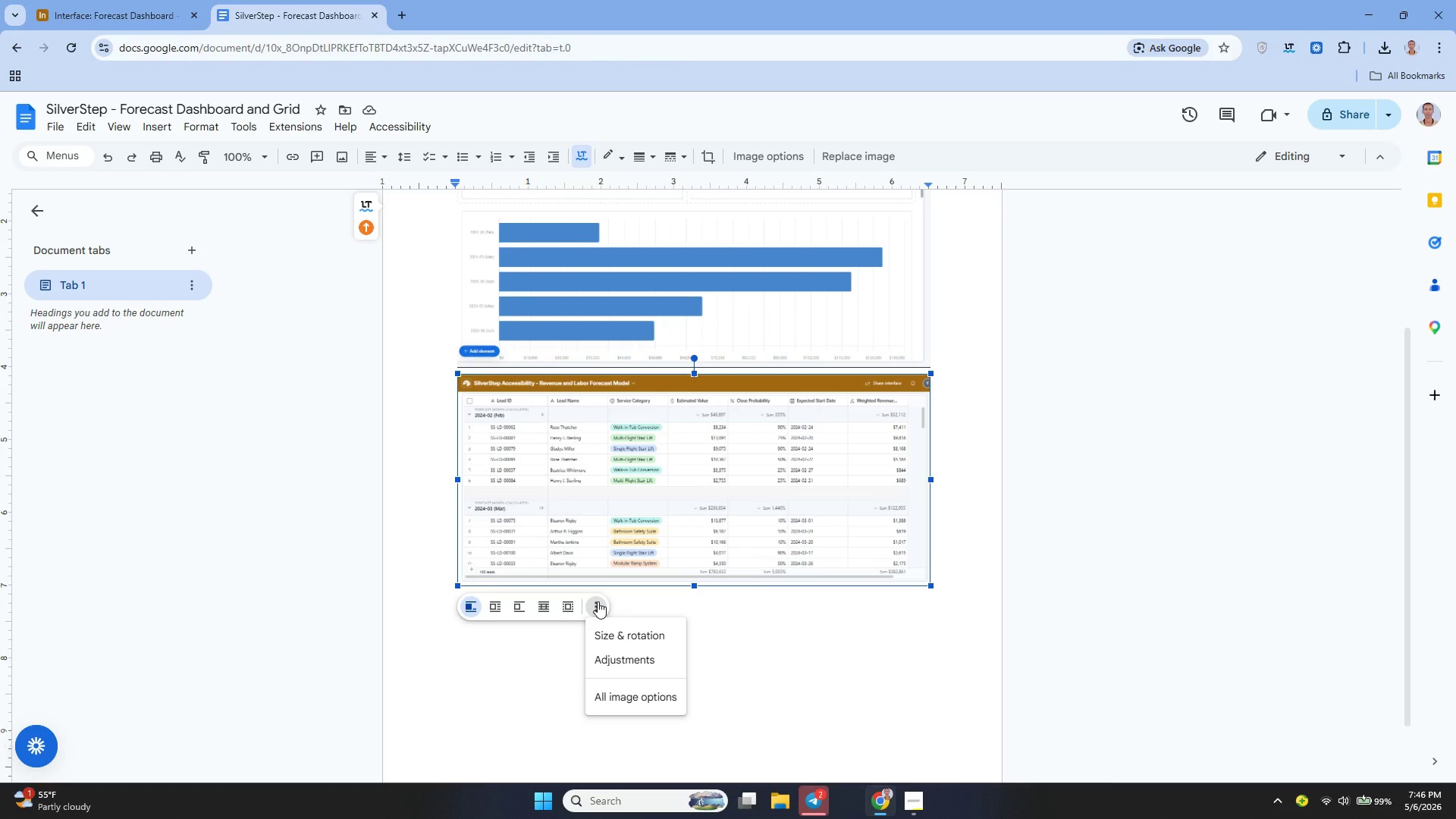 
left_click([598, 601])
 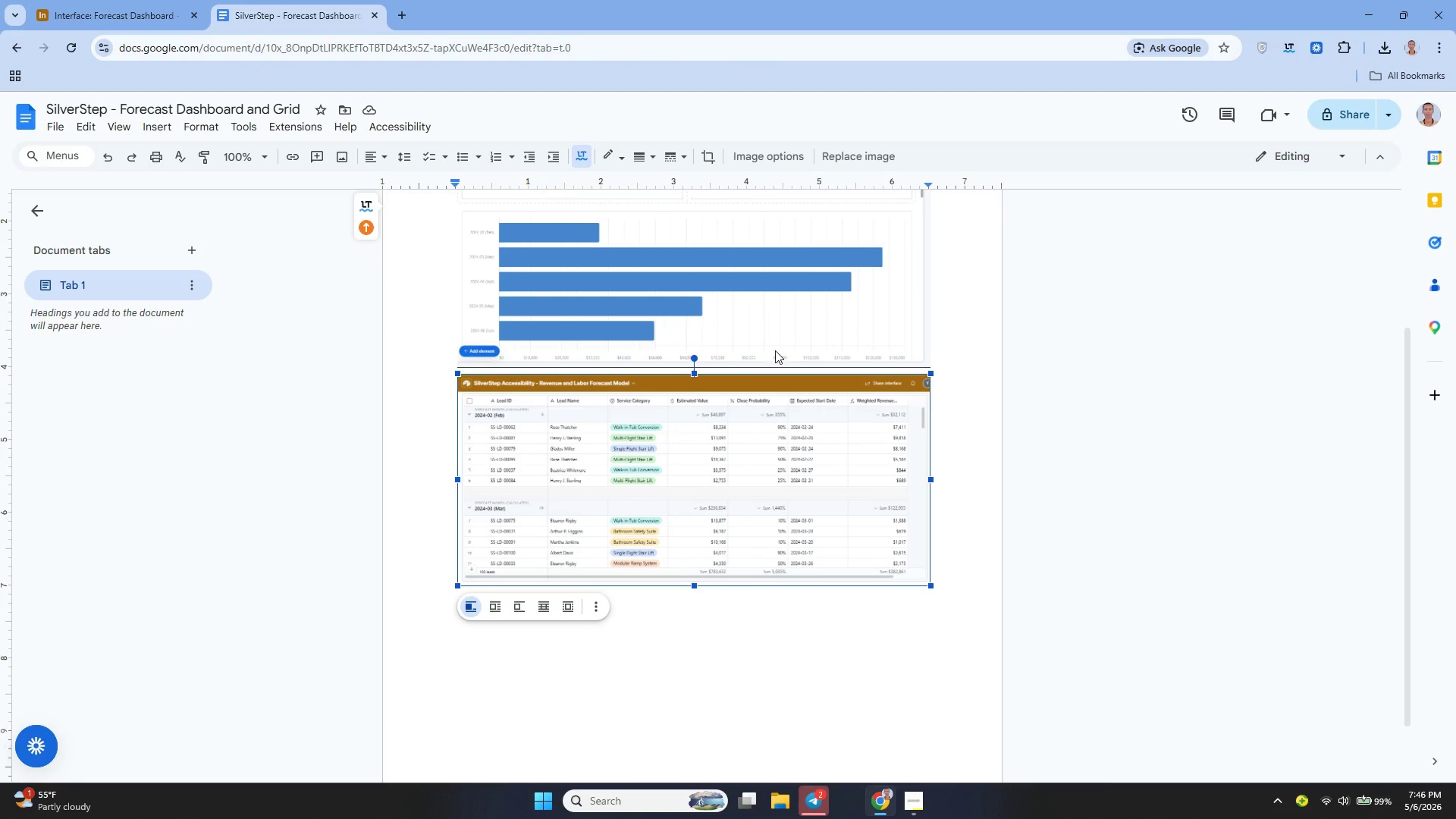 
left_click([891, 311])
 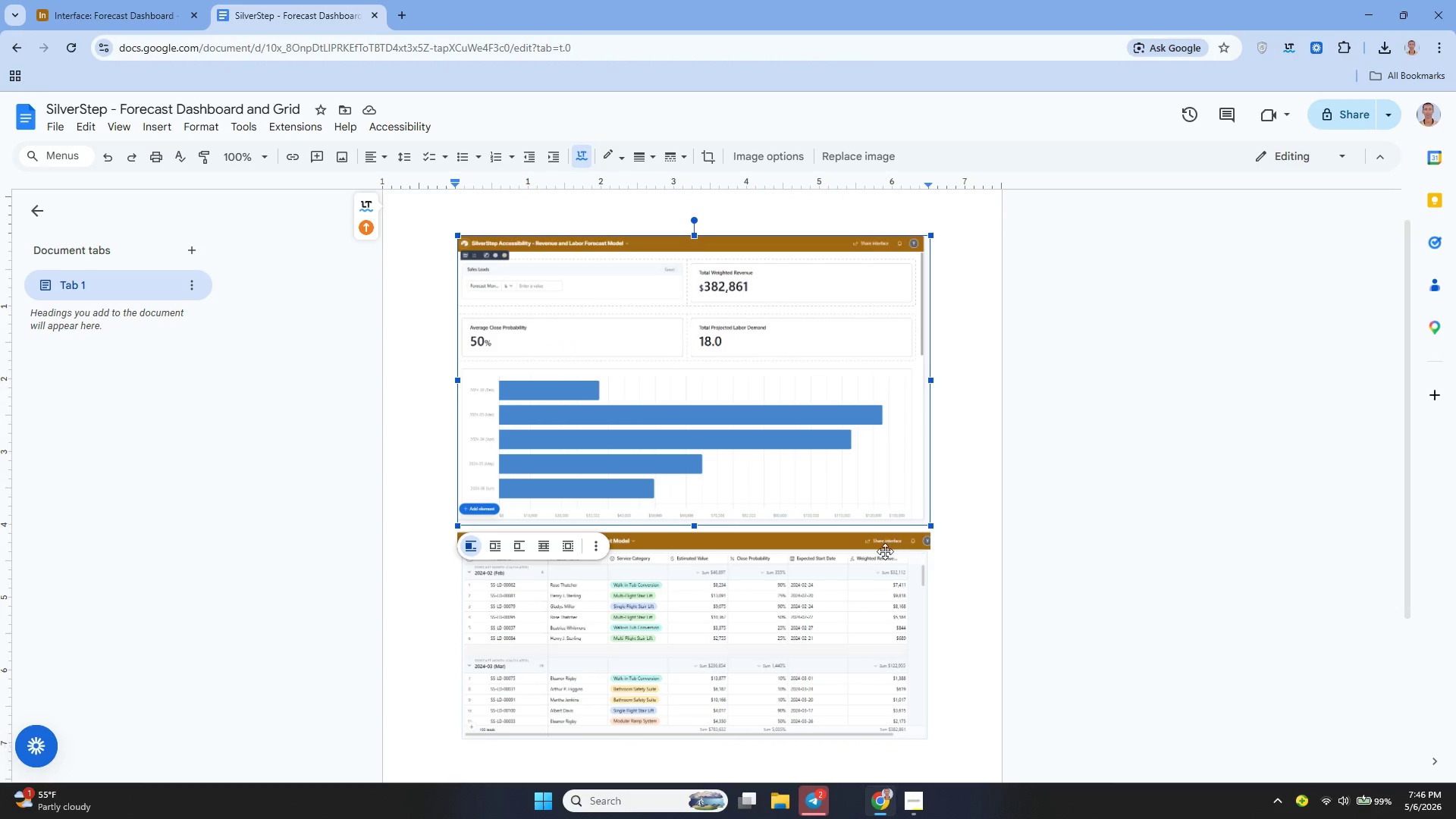 
left_click_drag(start_coordinate=[932, 527], to_coordinate=[921, 804])
 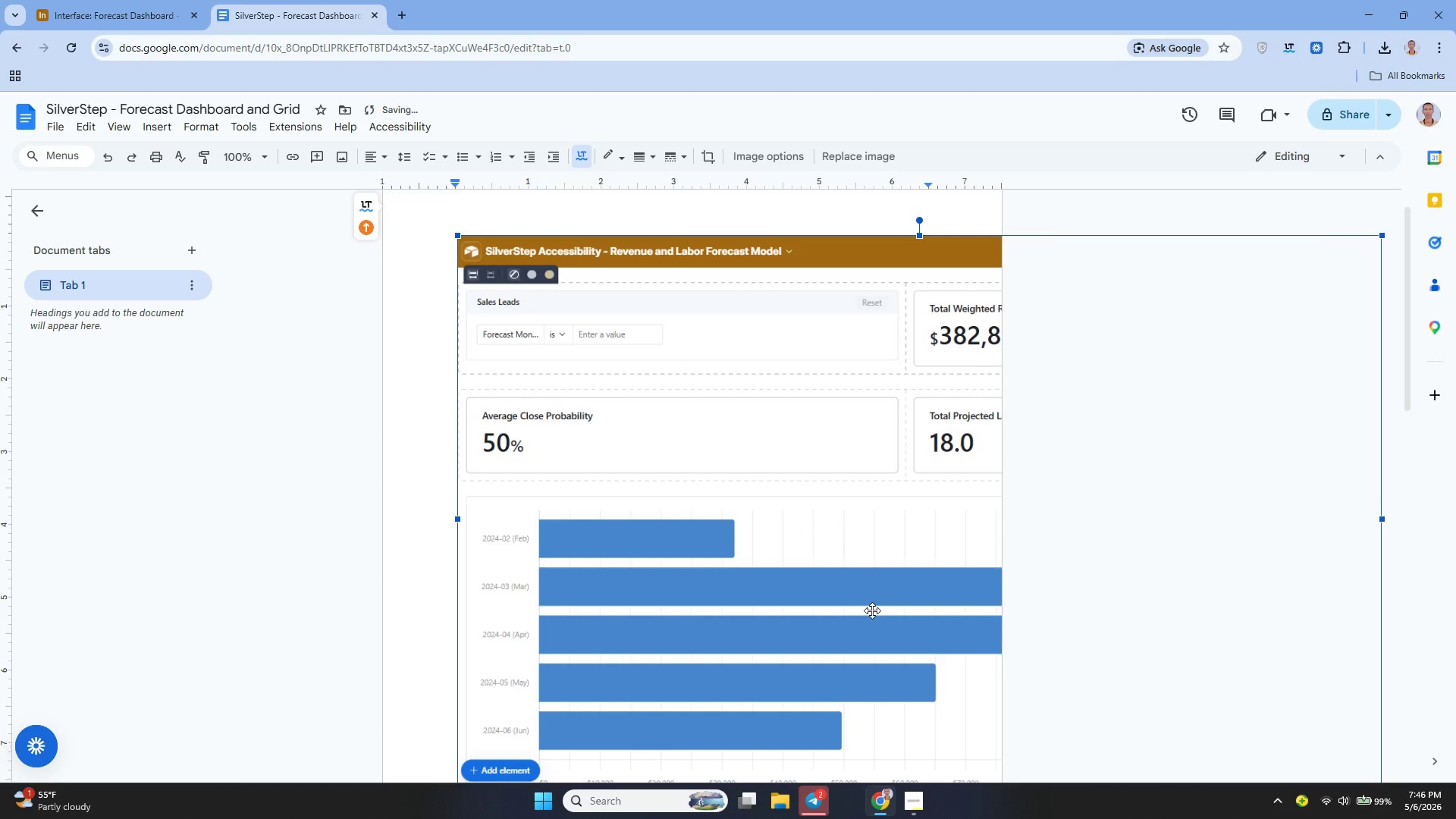 
key(Control+Z)
 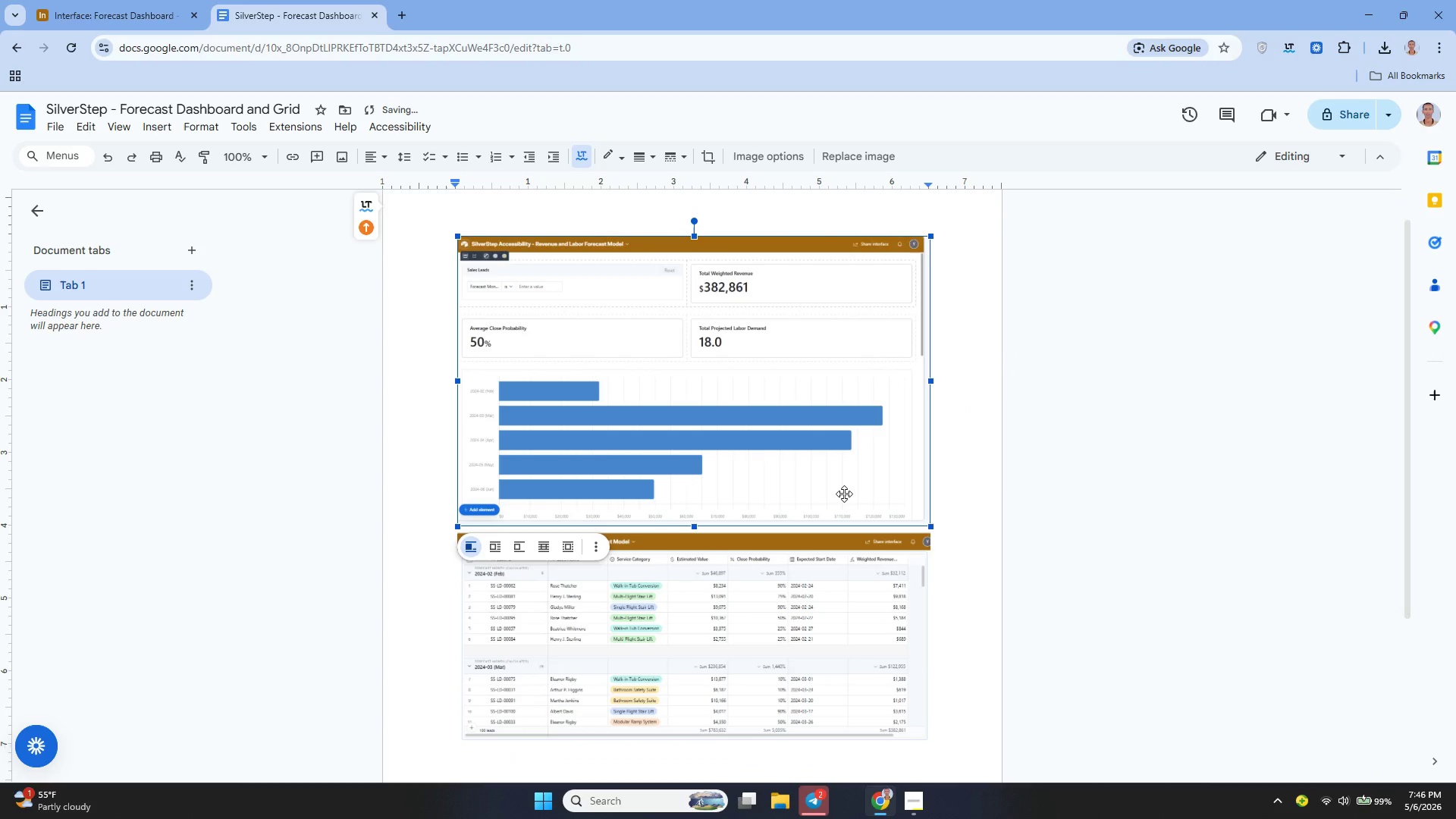 
key(Control+Z)
 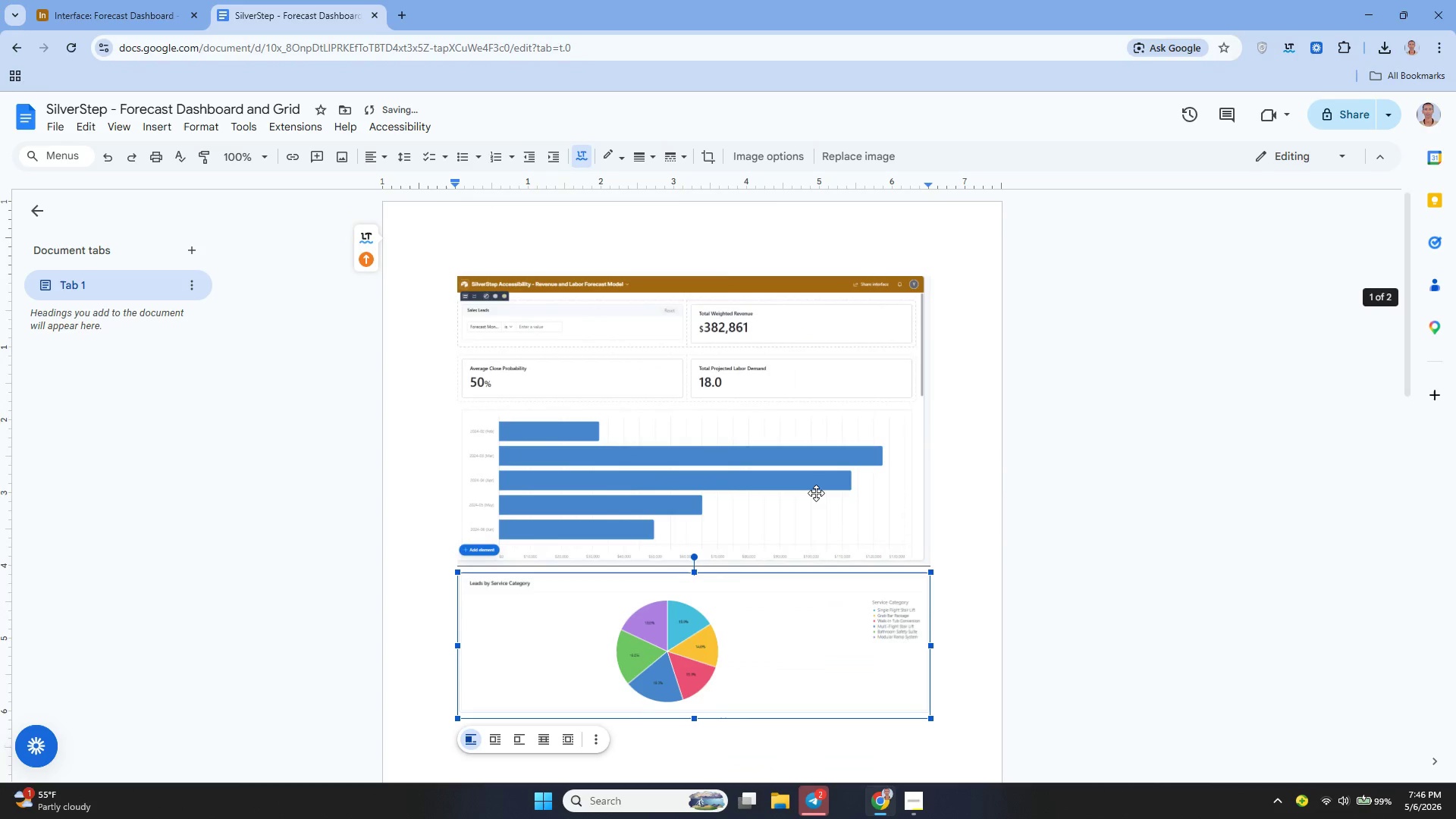 
left_click([799, 632])
 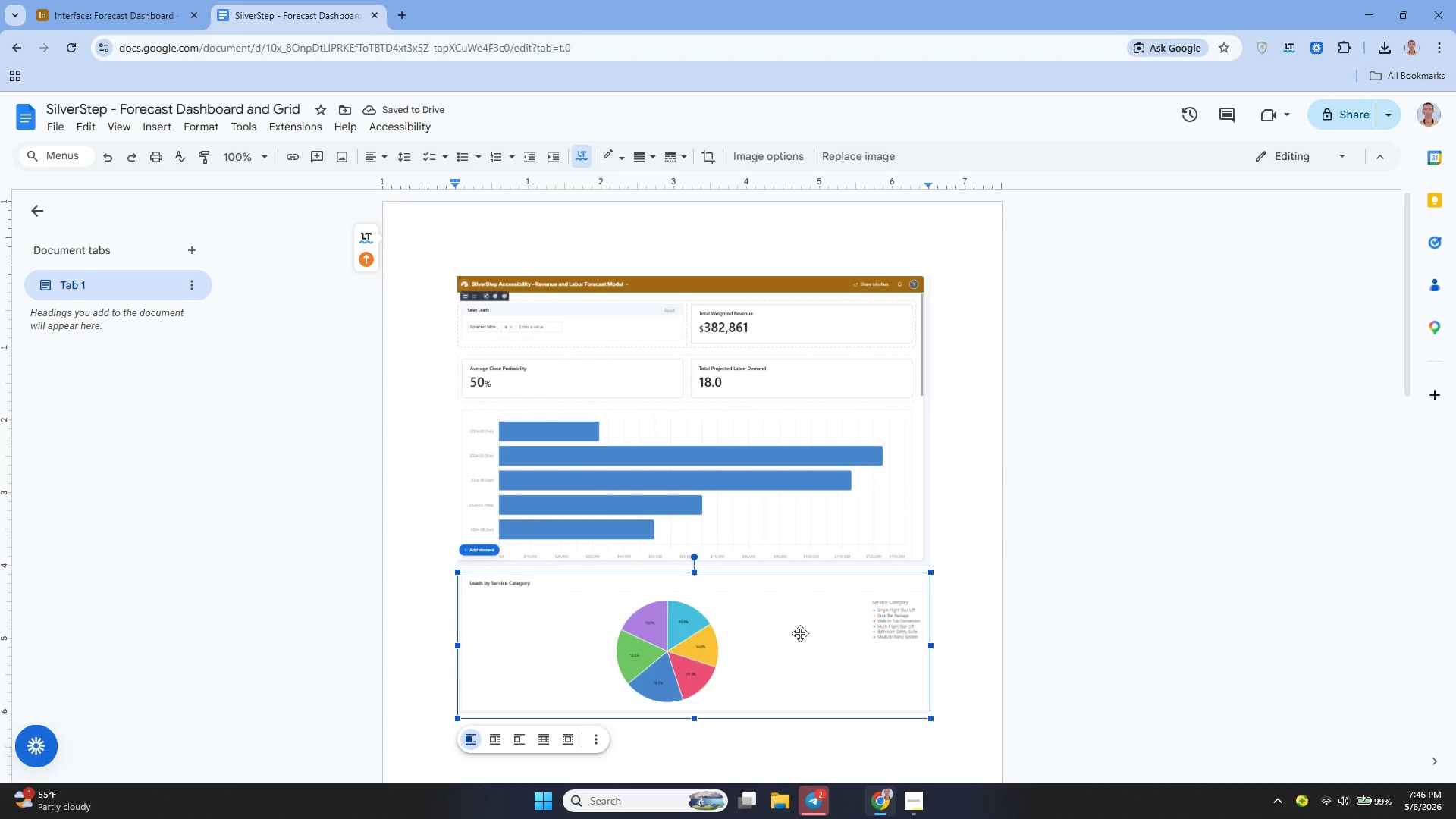 
left_click_drag(start_coordinate=[800, 633], to_coordinate=[797, 655])
 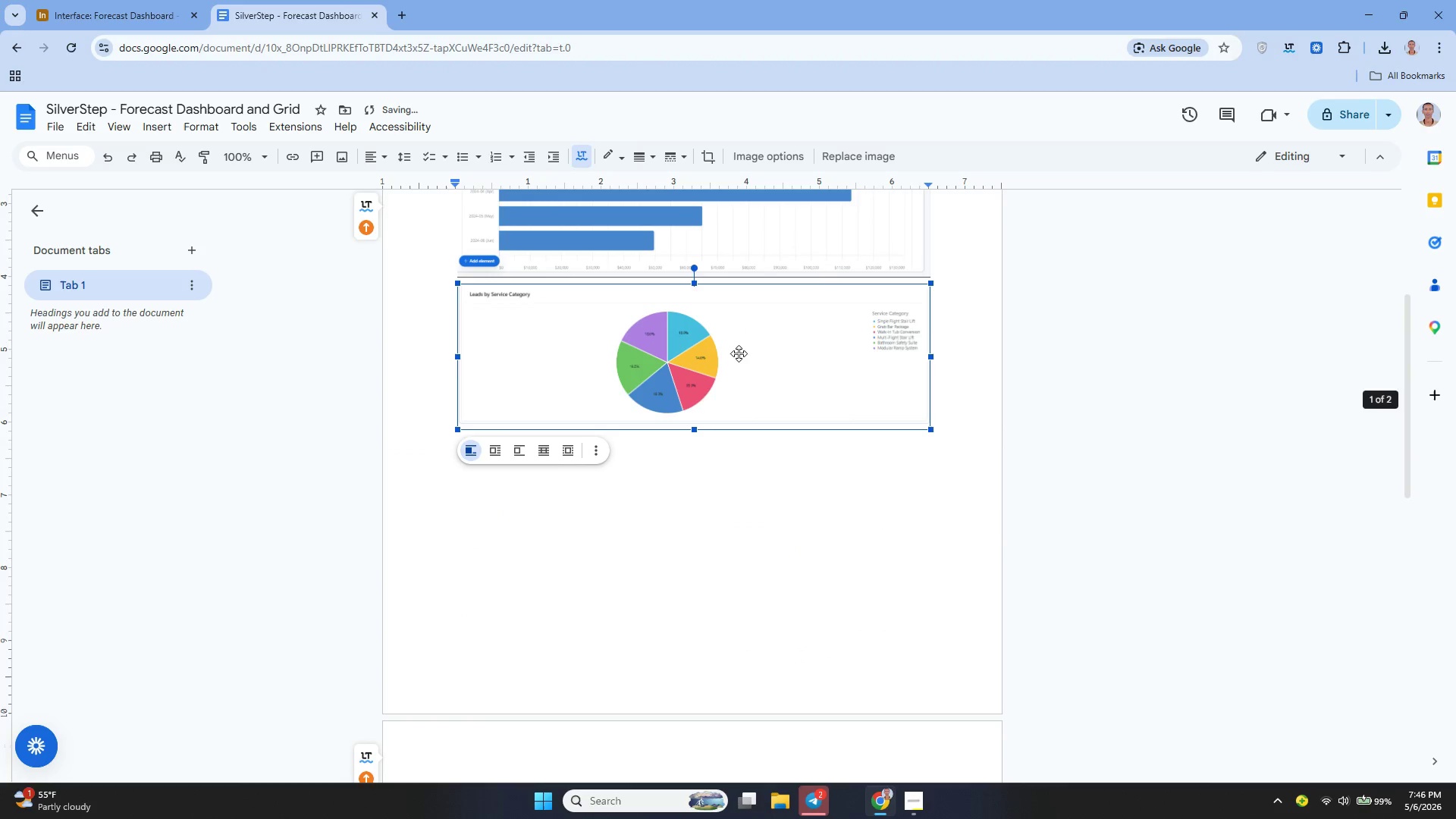 
left_click([739, 345])
 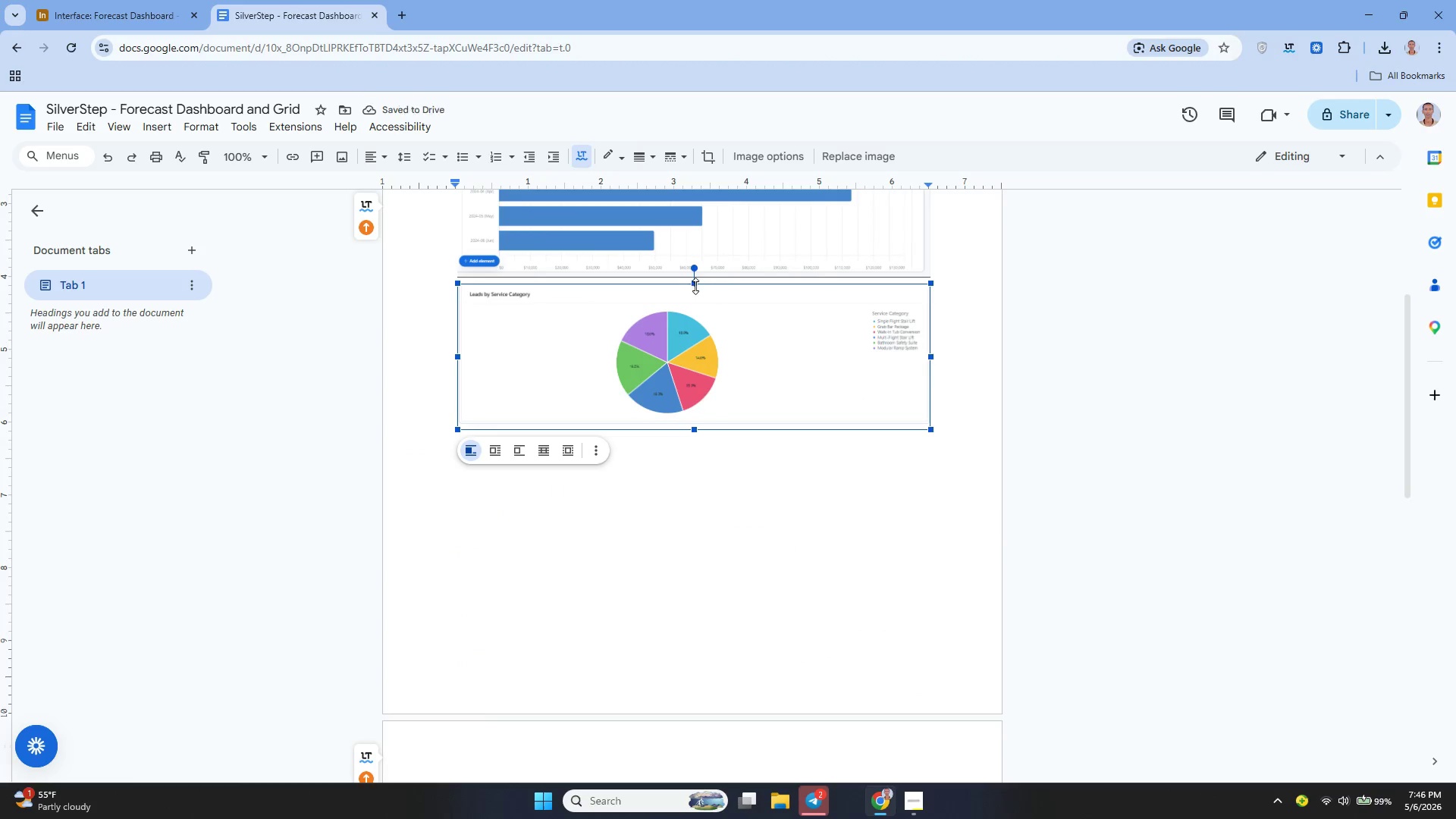 
left_click_drag(start_coordinate=[695, 284], to_coordinate=[701, 365])
 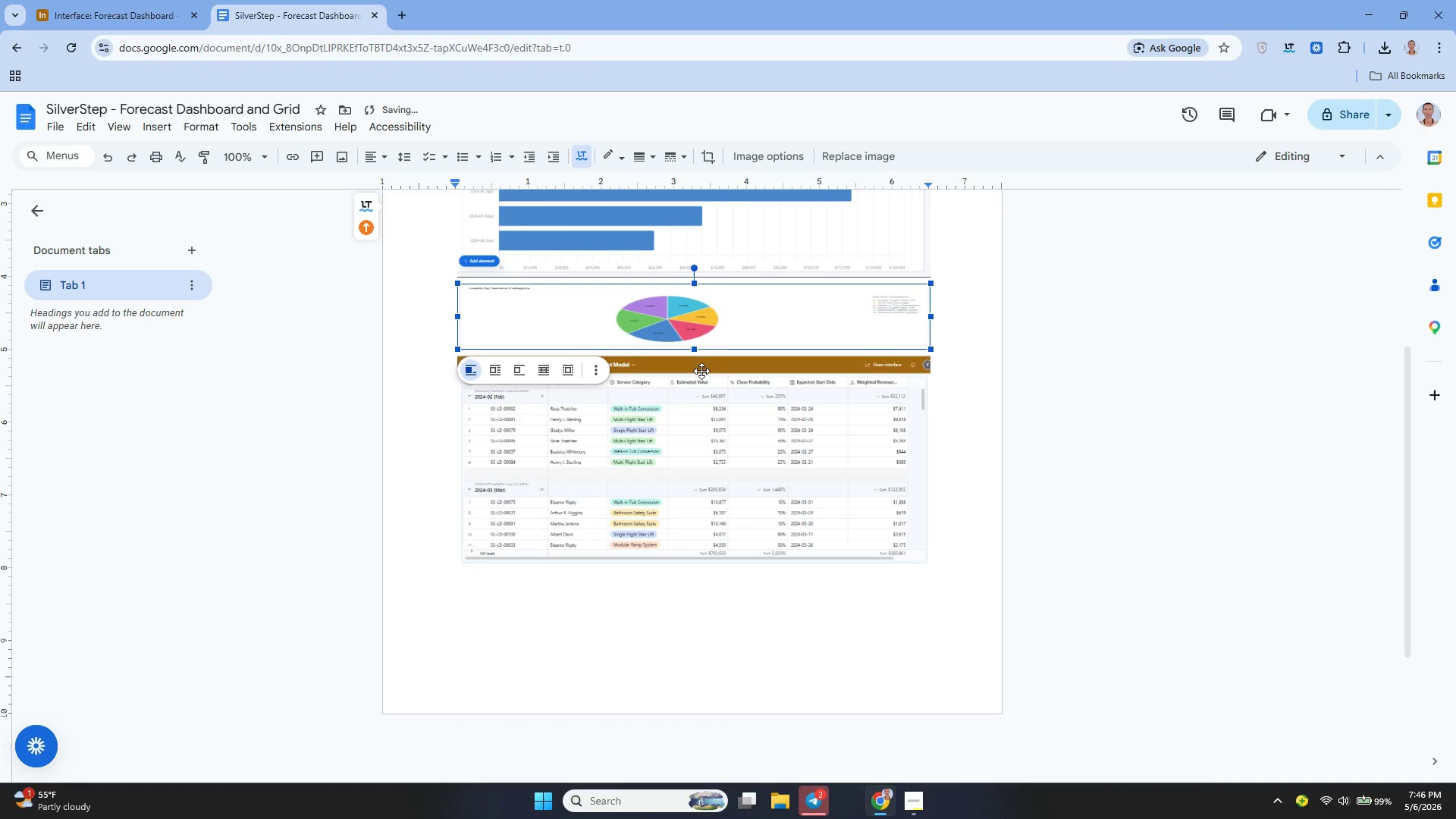 
key(Control+Z)
 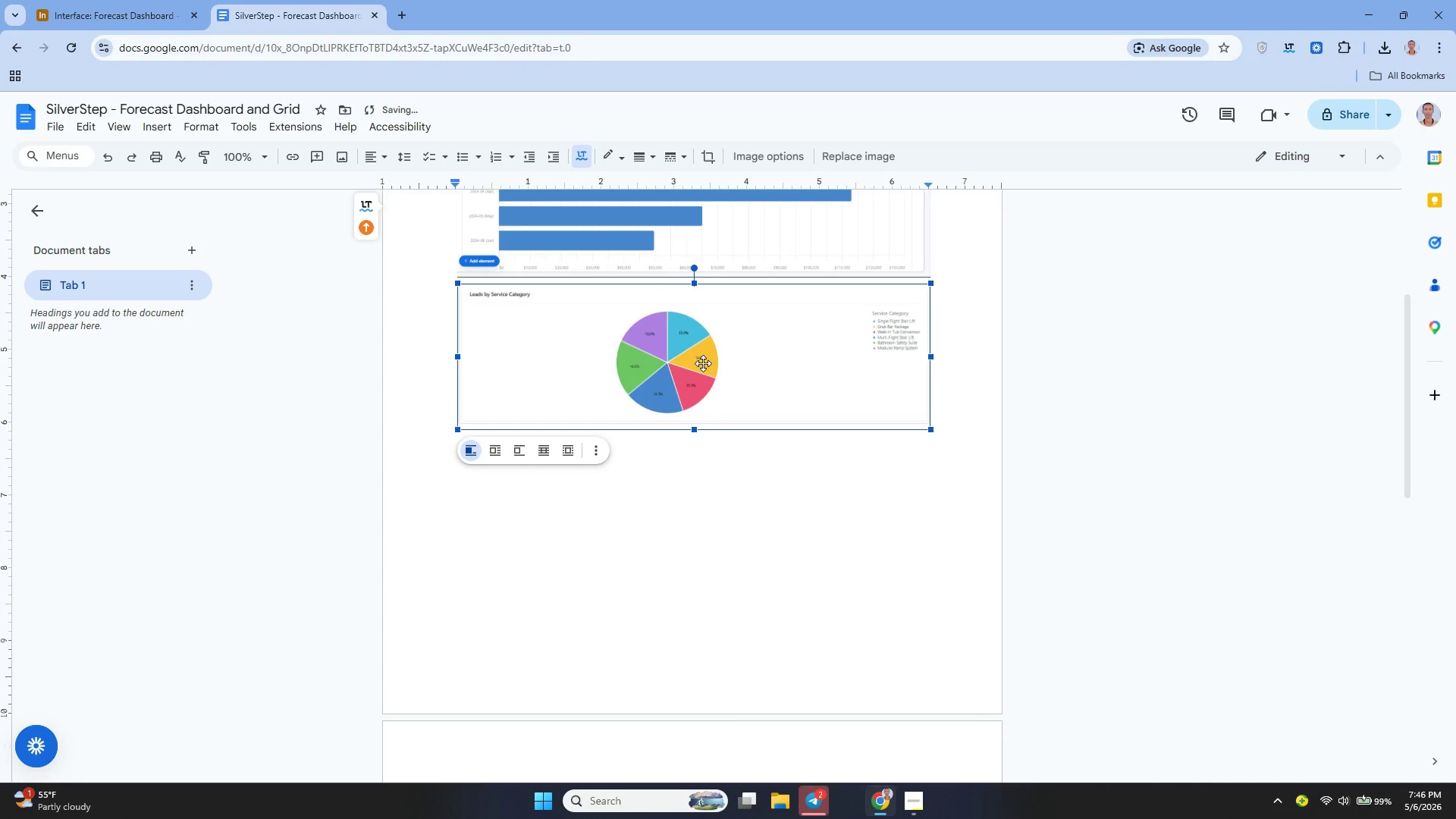 
left_click([703, 363])
 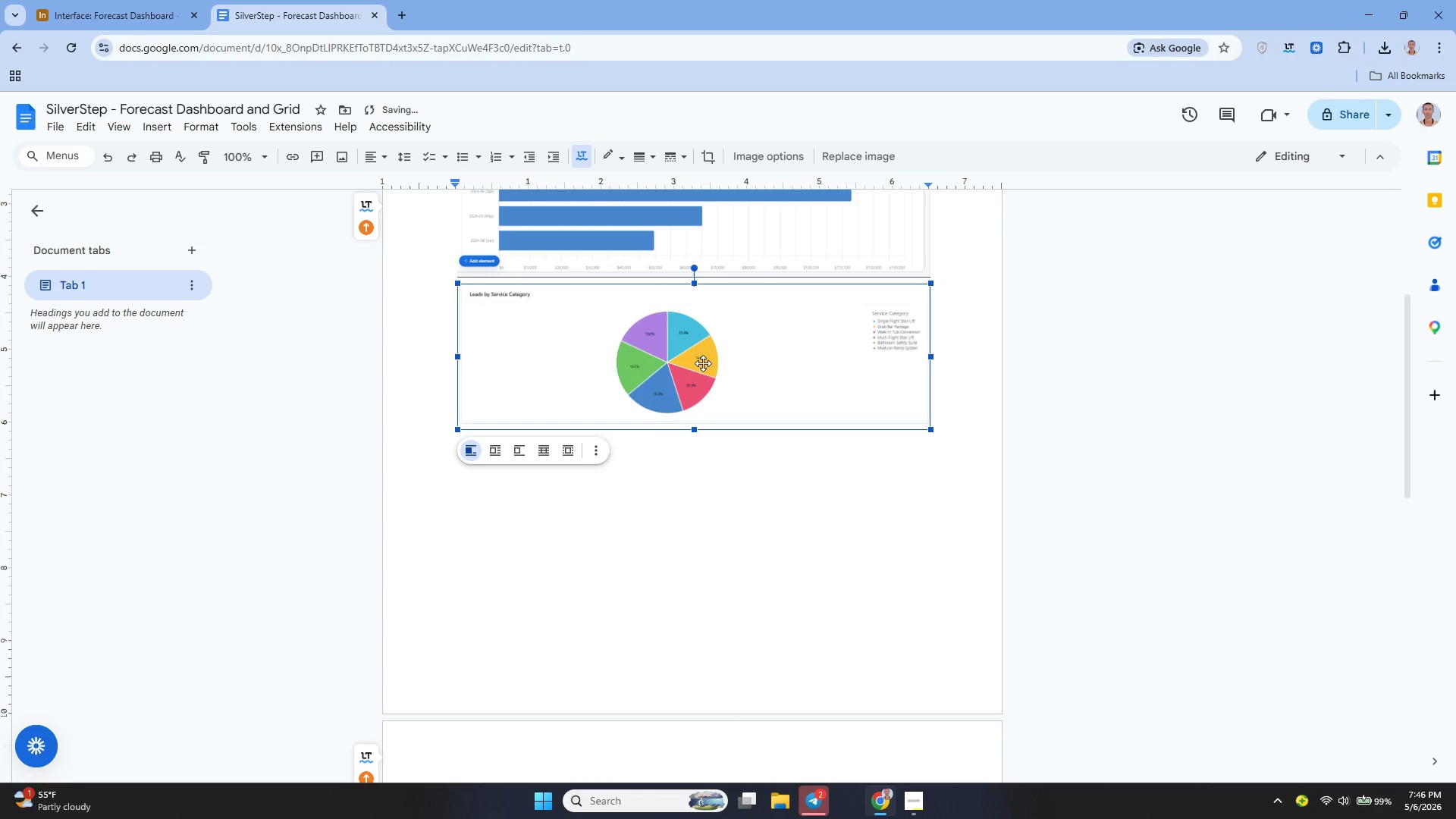 
hold_key(key=ControlLeft, duration=0.95)
 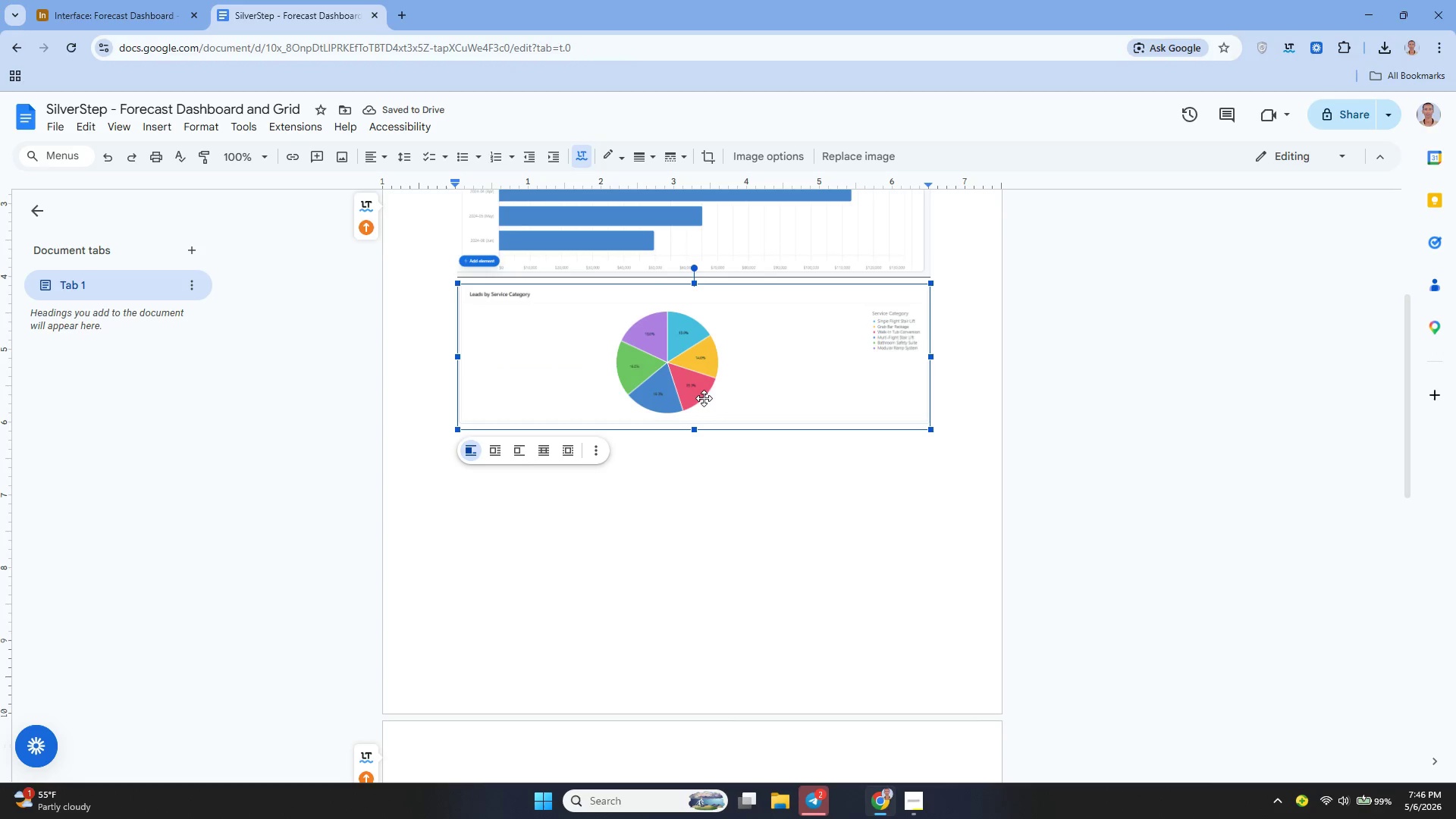 
key(Control+X)
 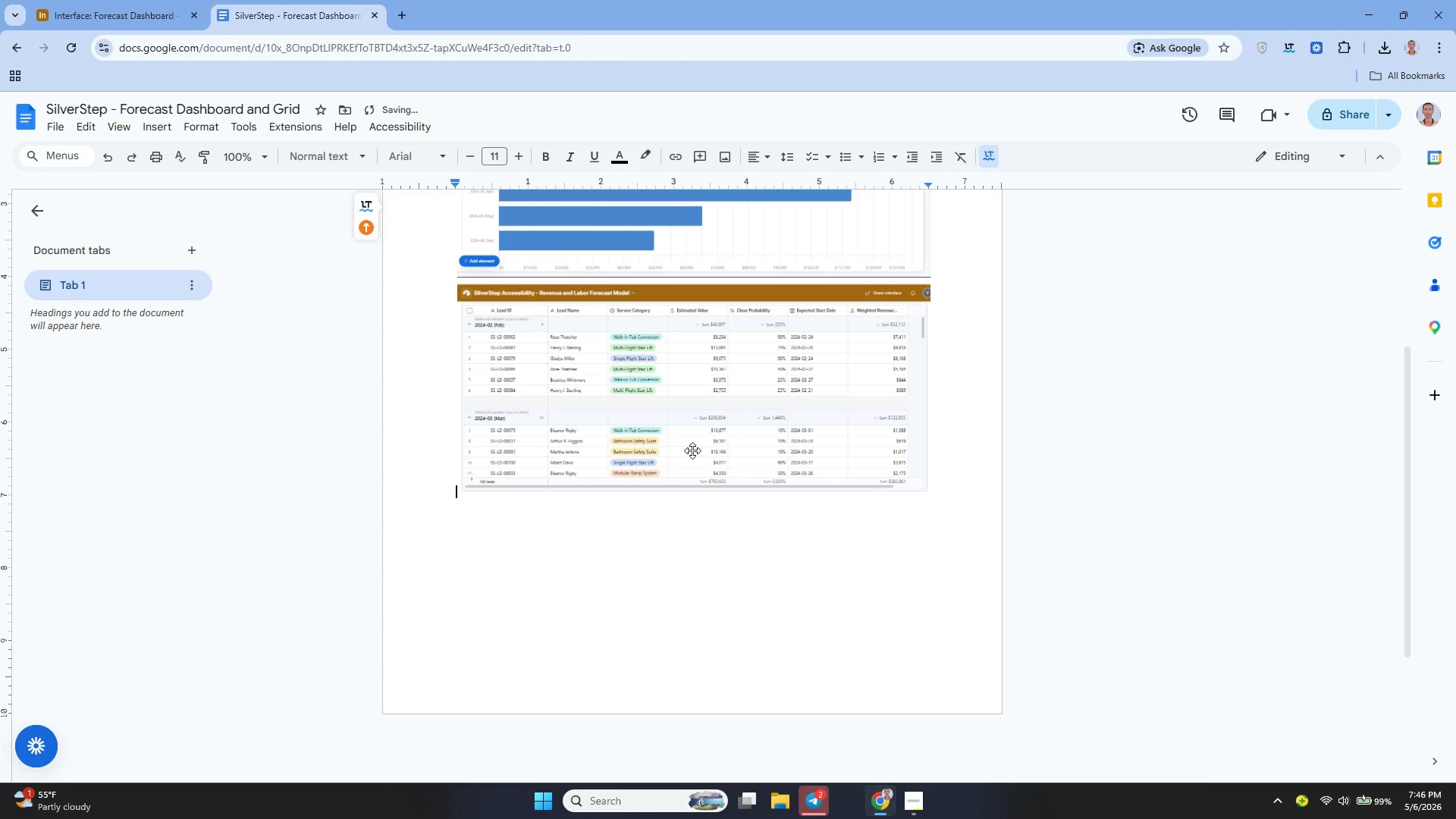 
hold_key(key=ControlLeft, duration=0.41)
 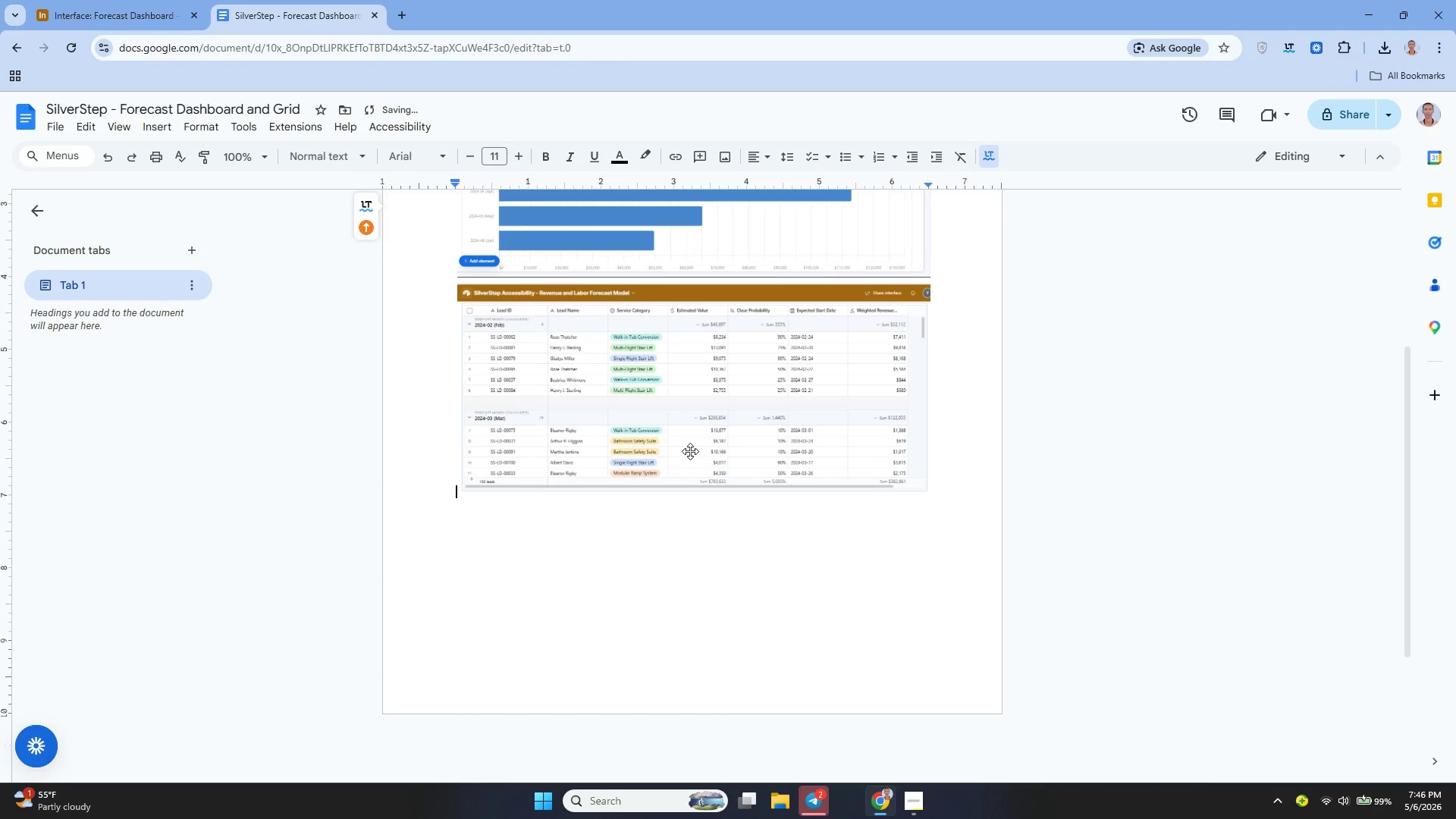 
key(Enter)
 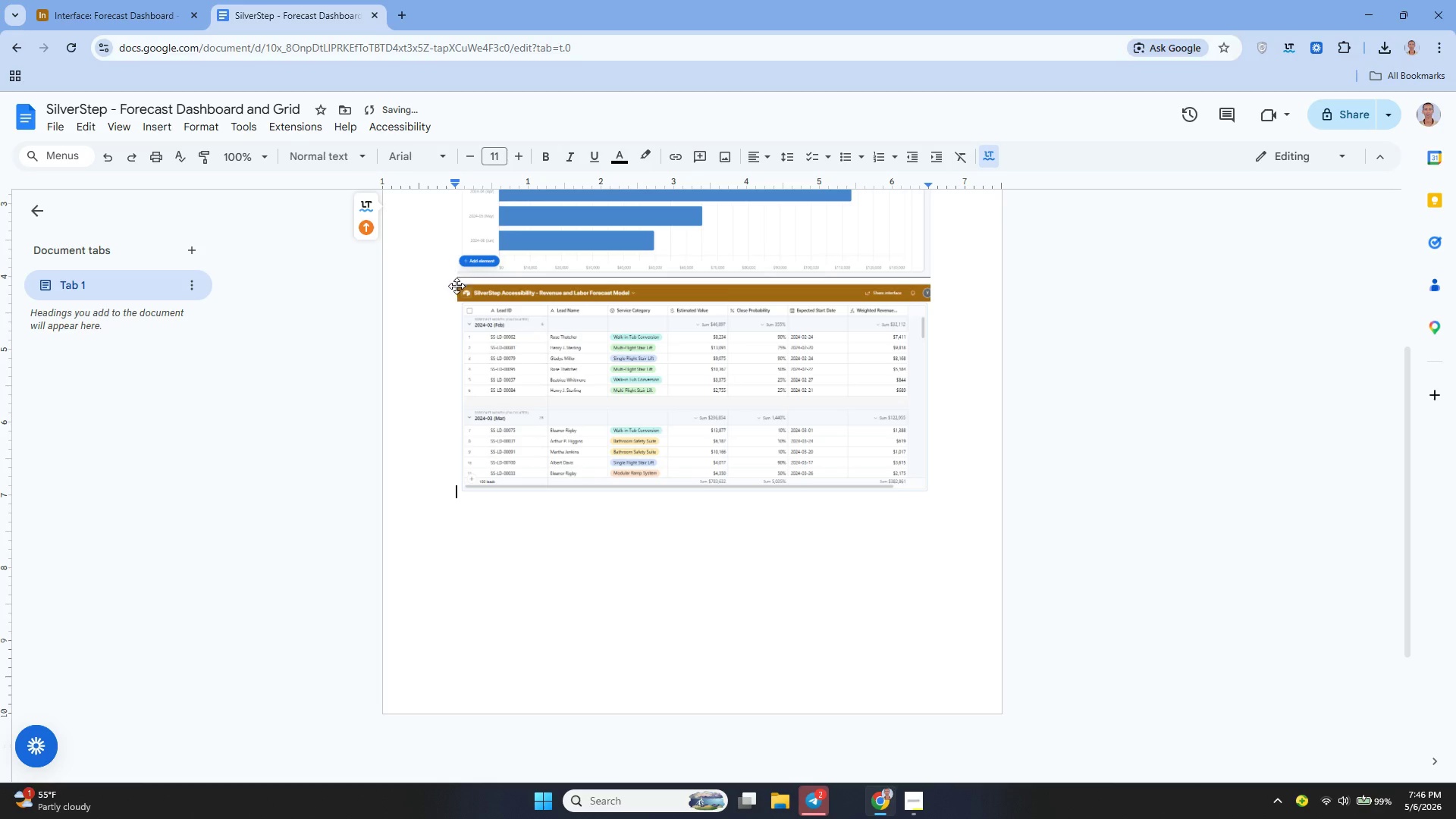 
key(ArrowUp)
 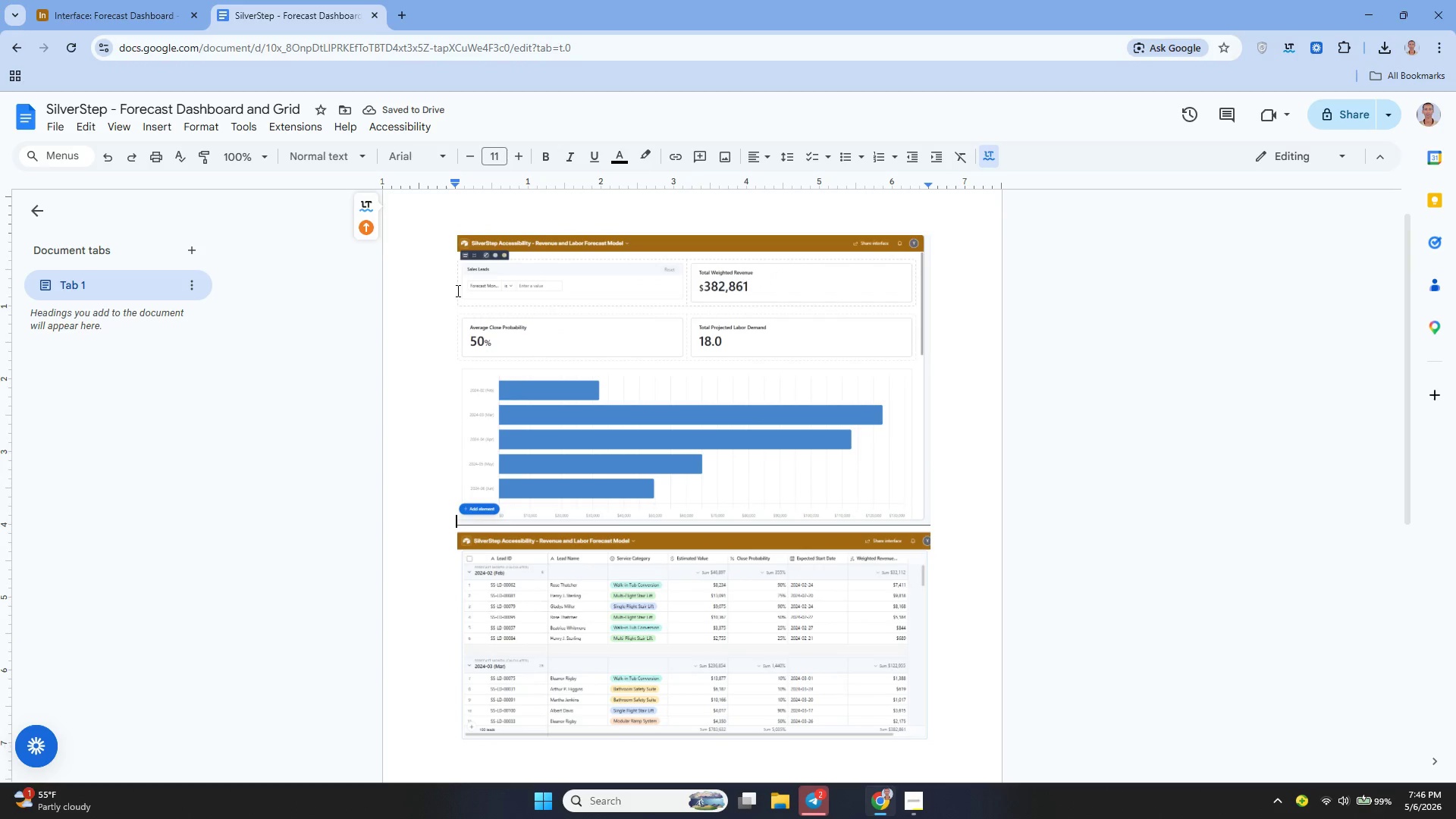 
key(Enter)
 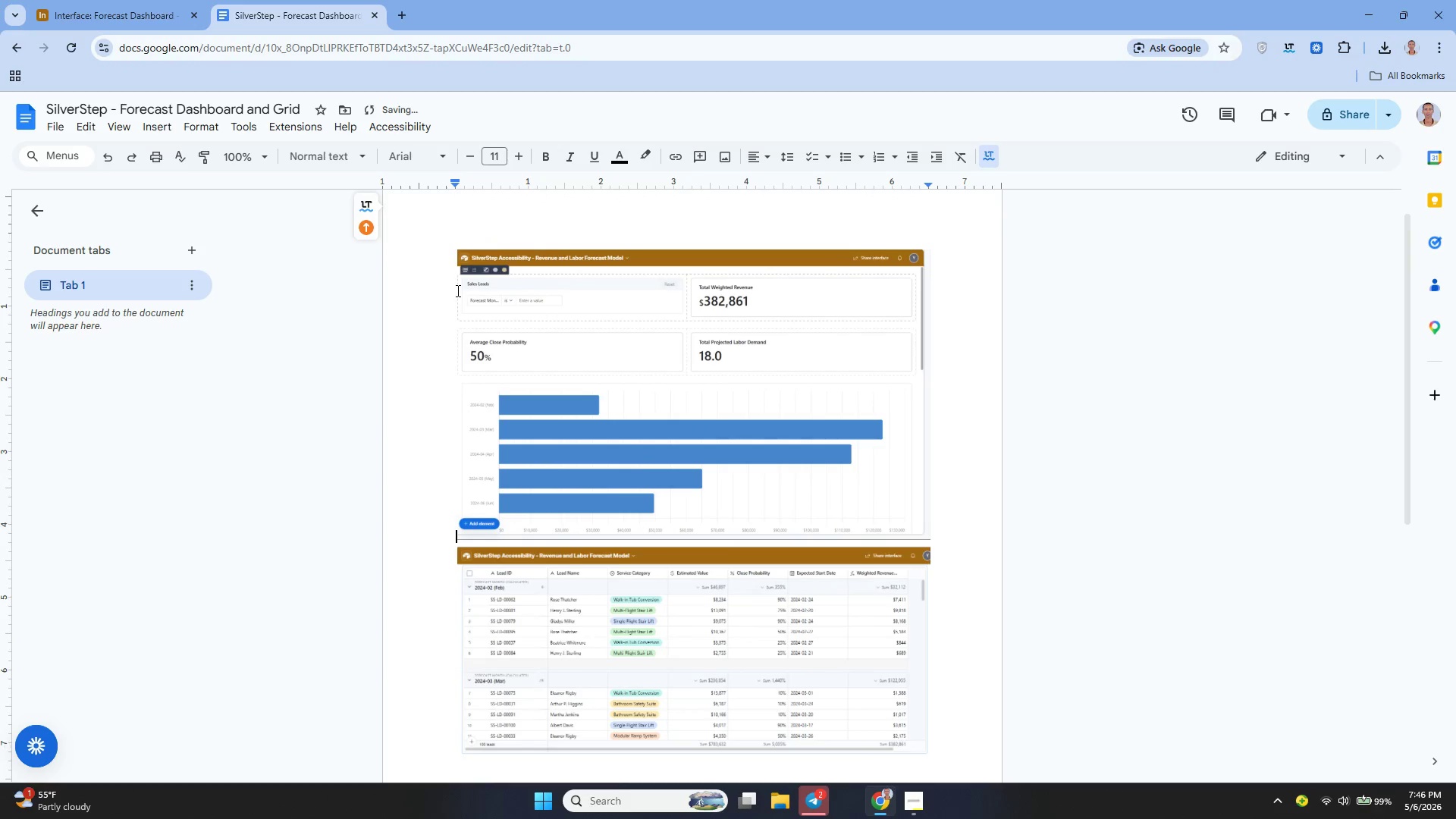 
key(Enter)
 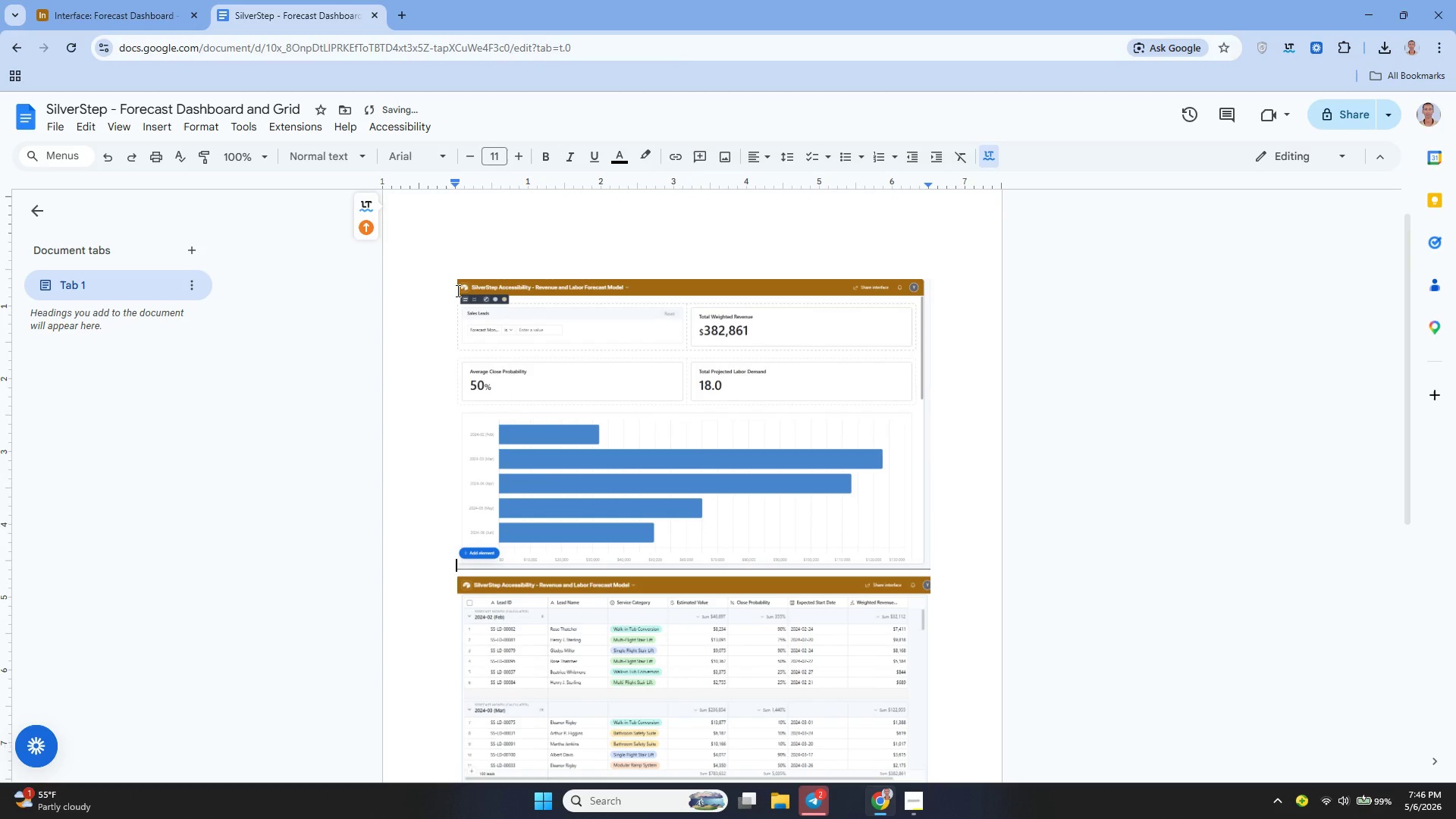 
key(Enter)
 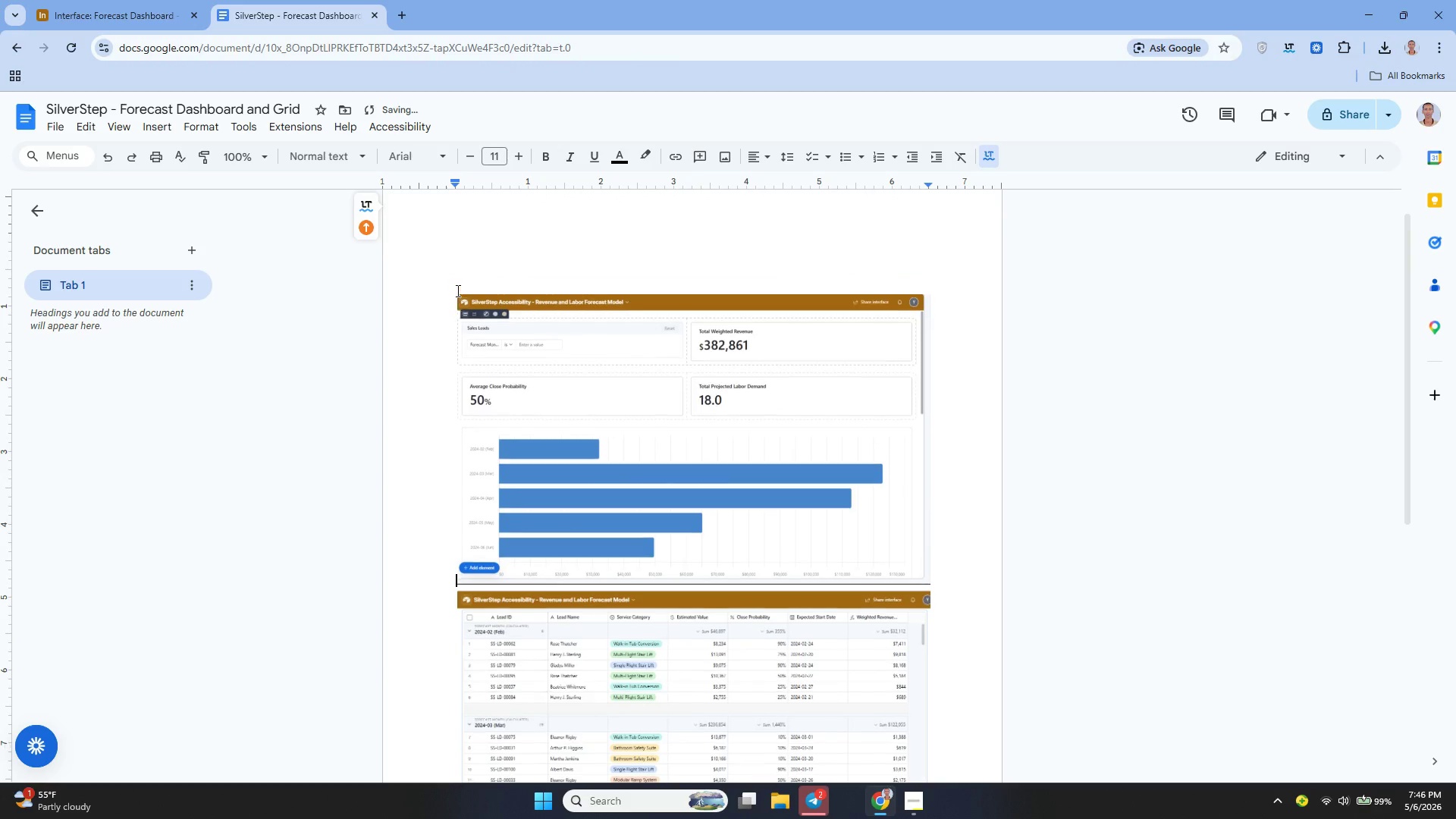 
key(Enter)
 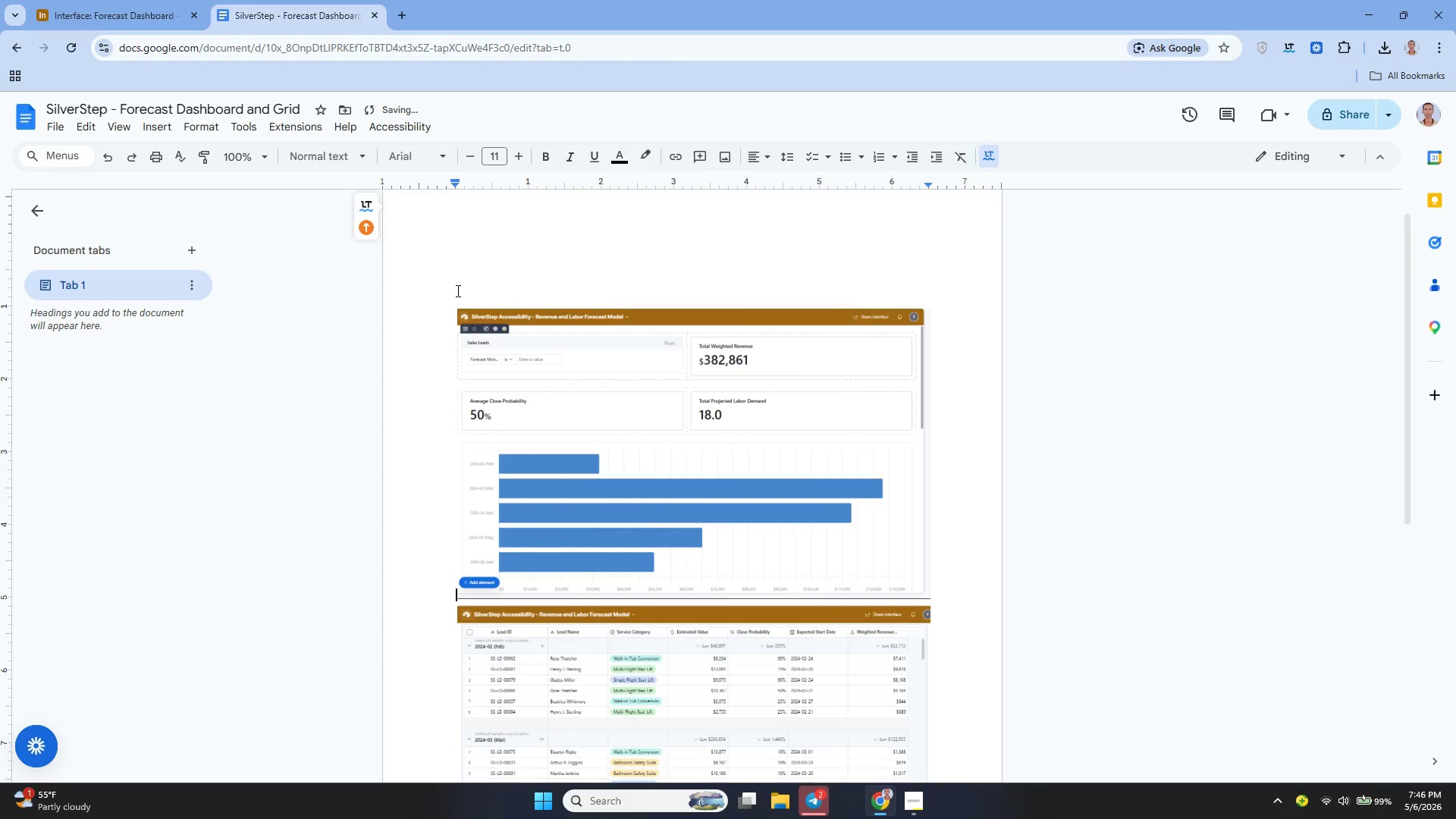 
key(Enter)
 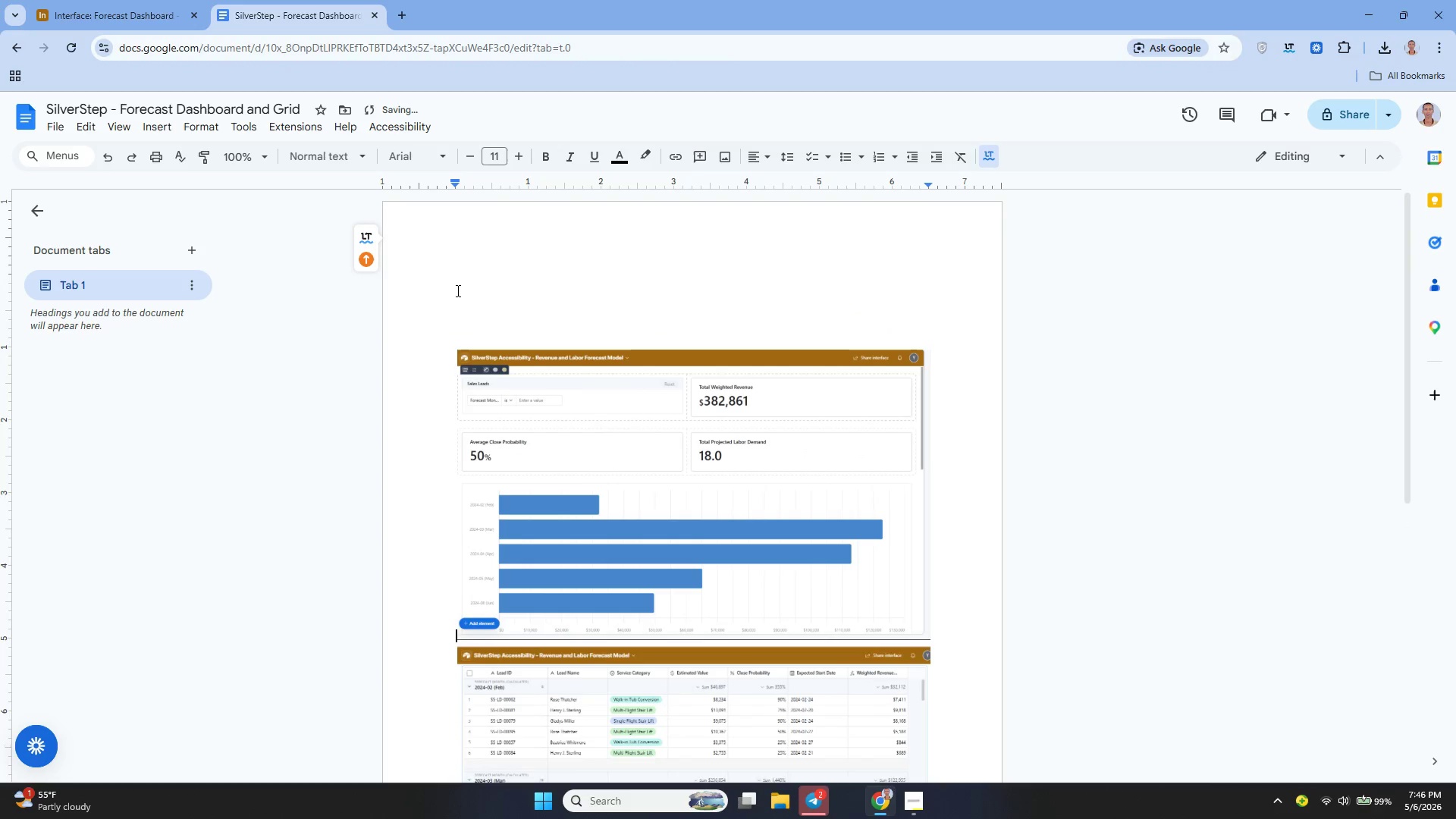 
key(Control+Z)
 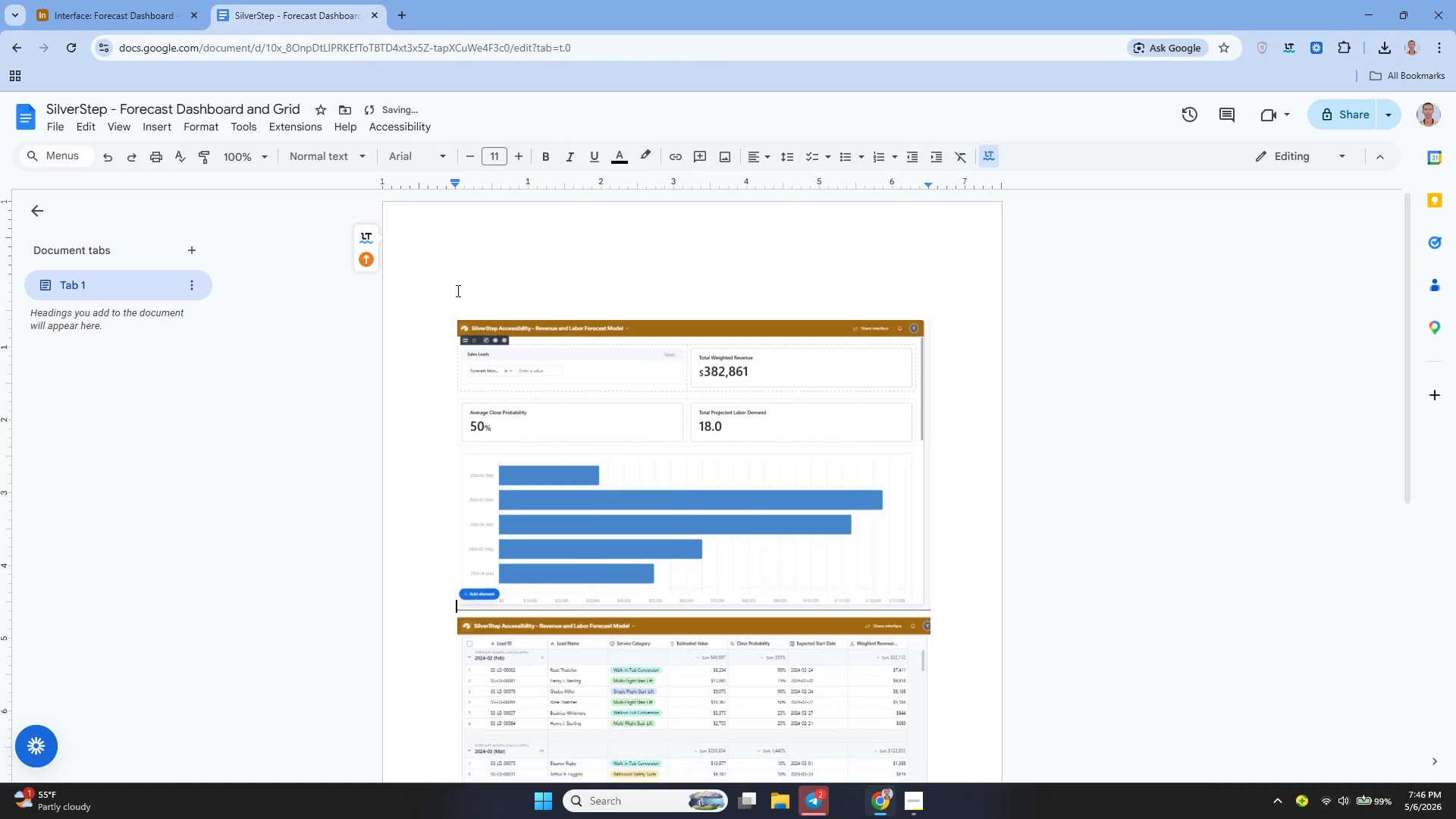 
key(Control+Z)
 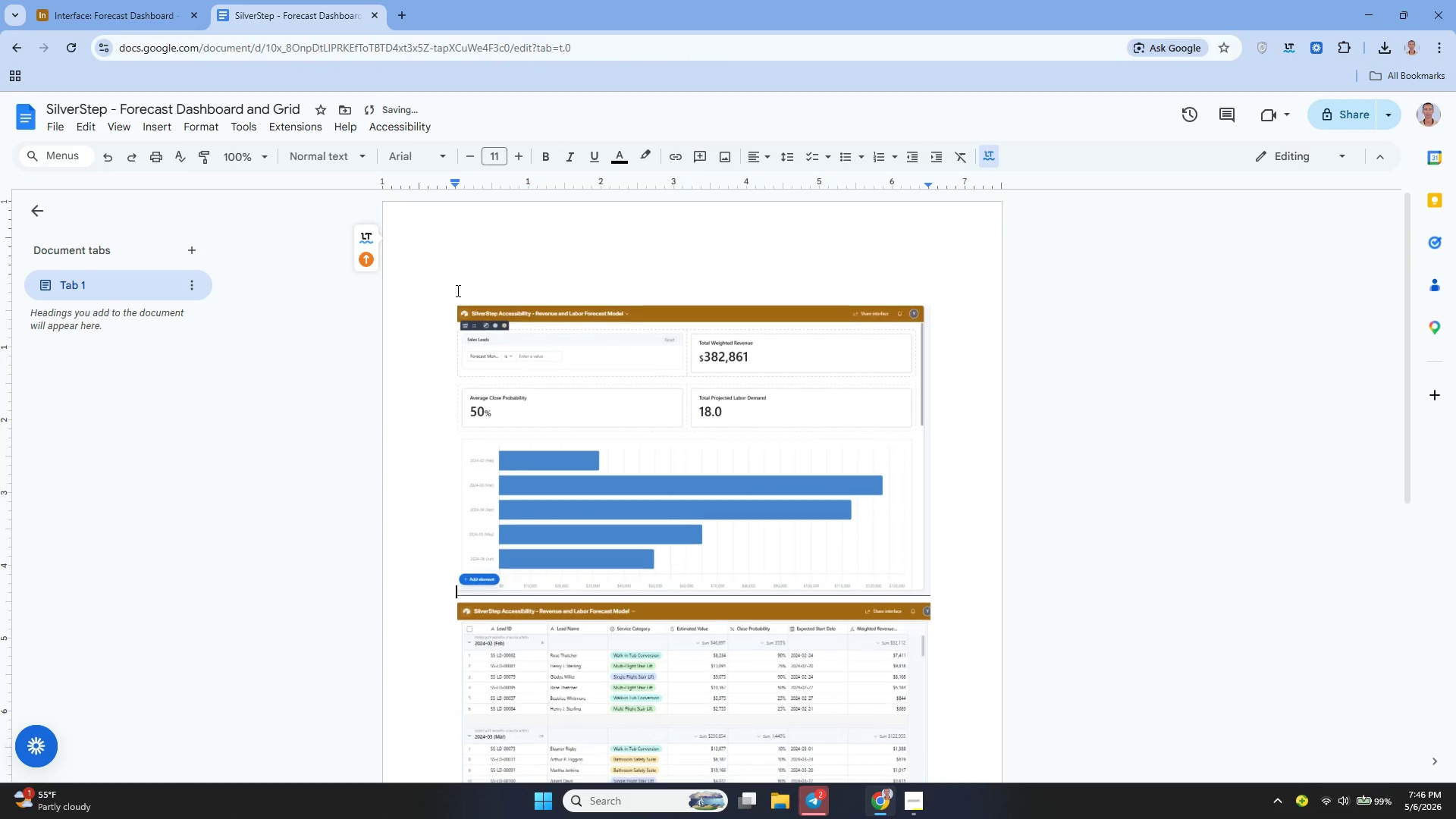 
key(Control+Z)
 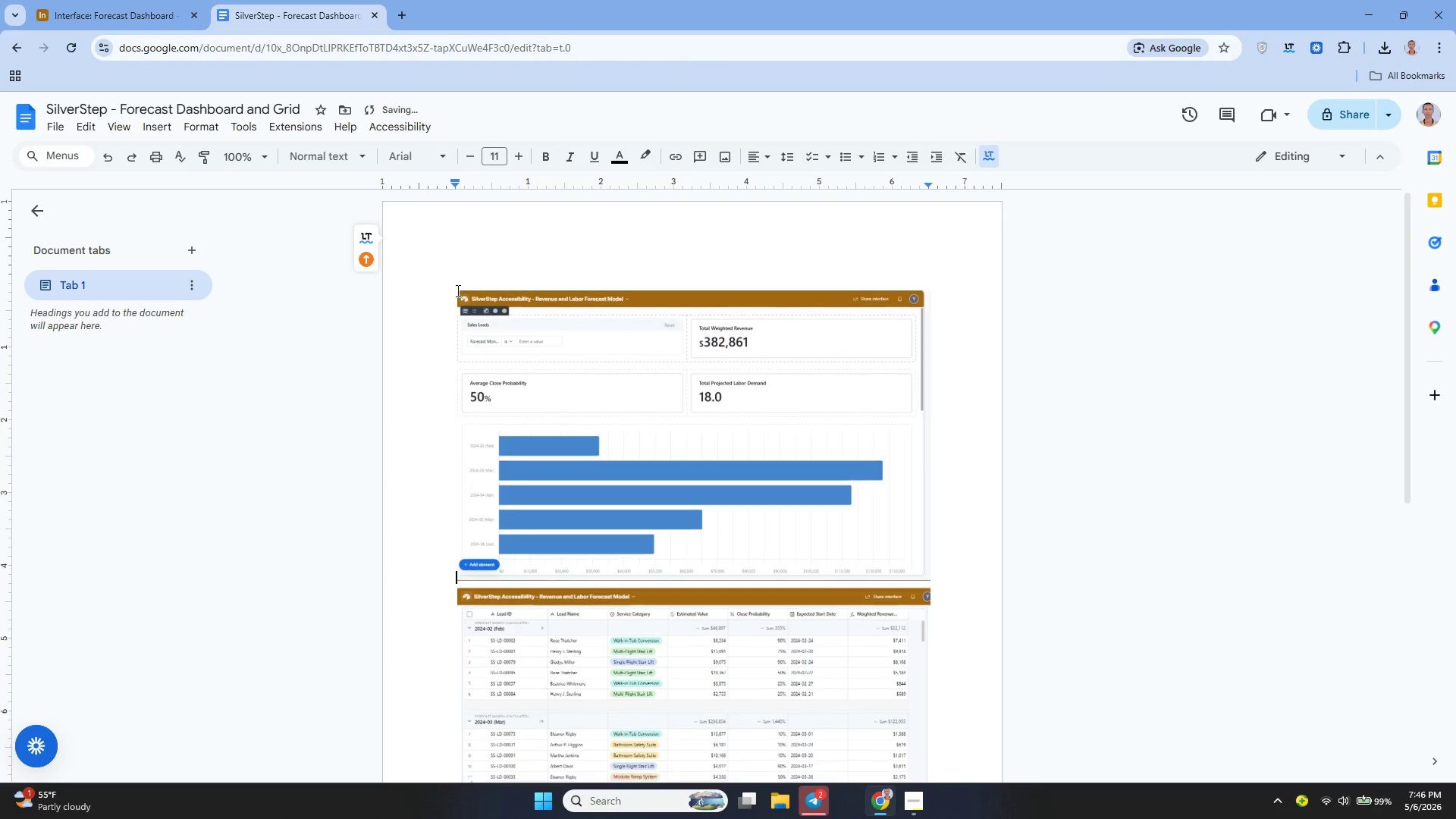 
key(Control+Z)
 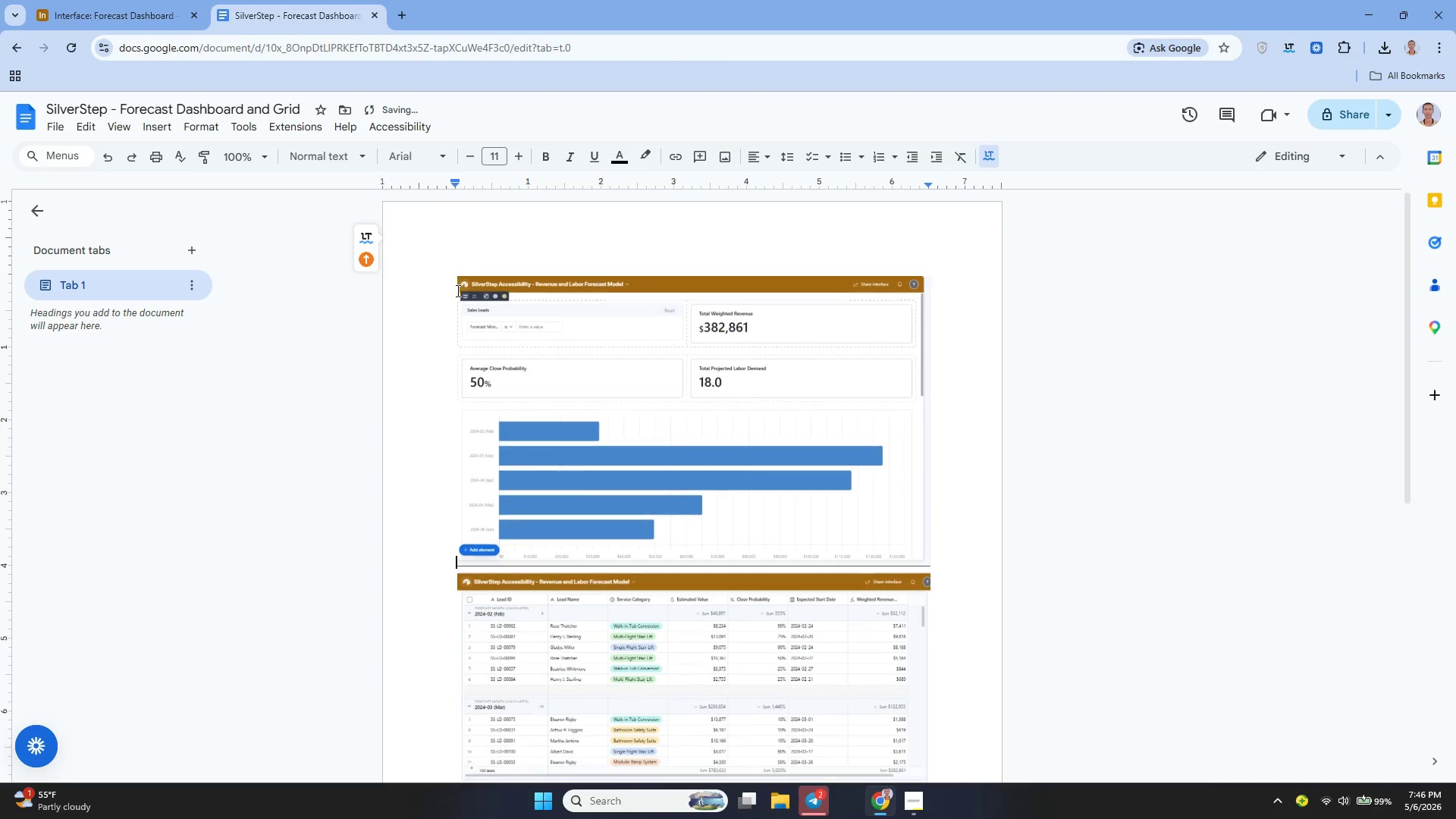 
key(Control+Z)
 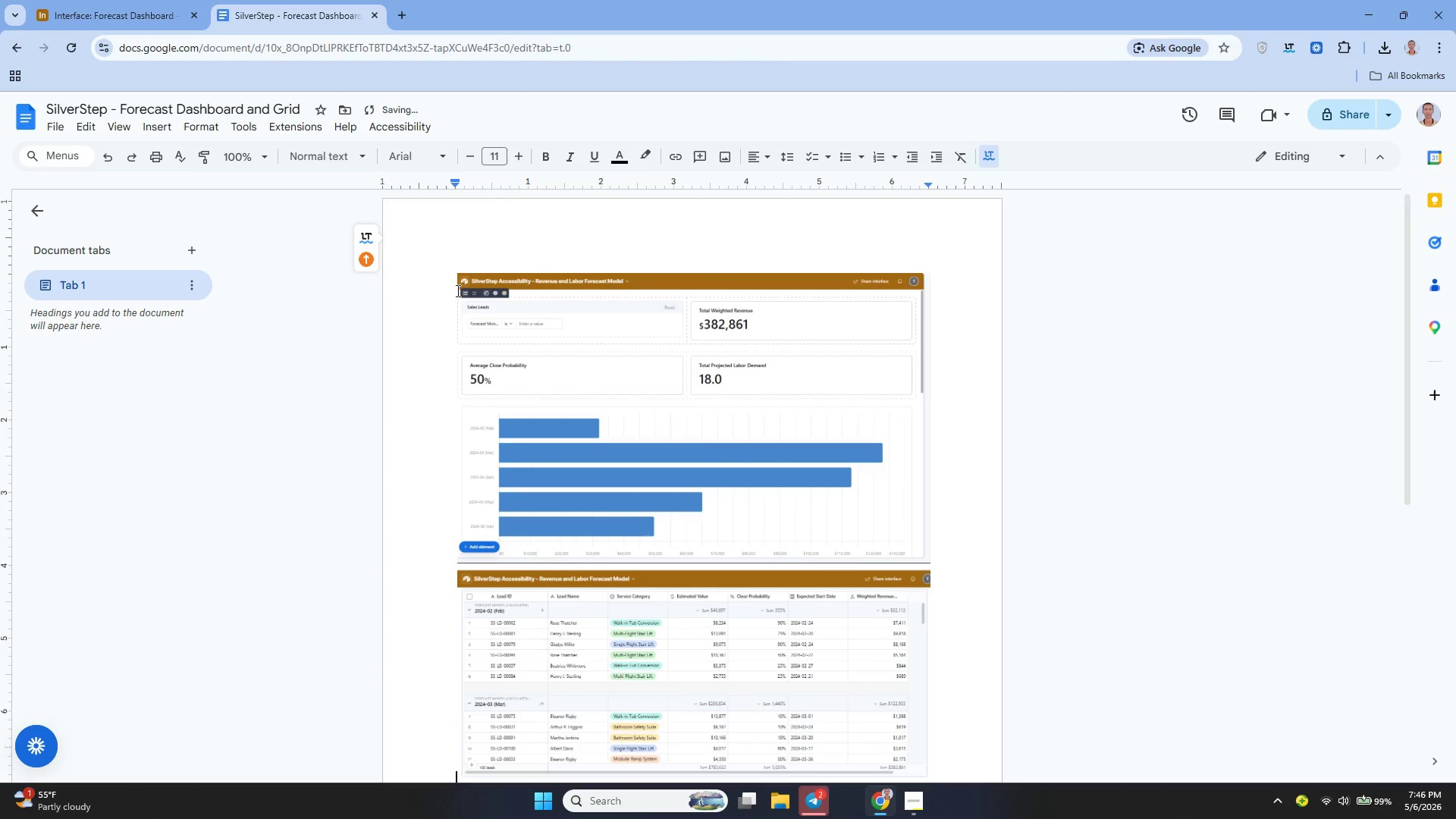 
key(Control+Z)
 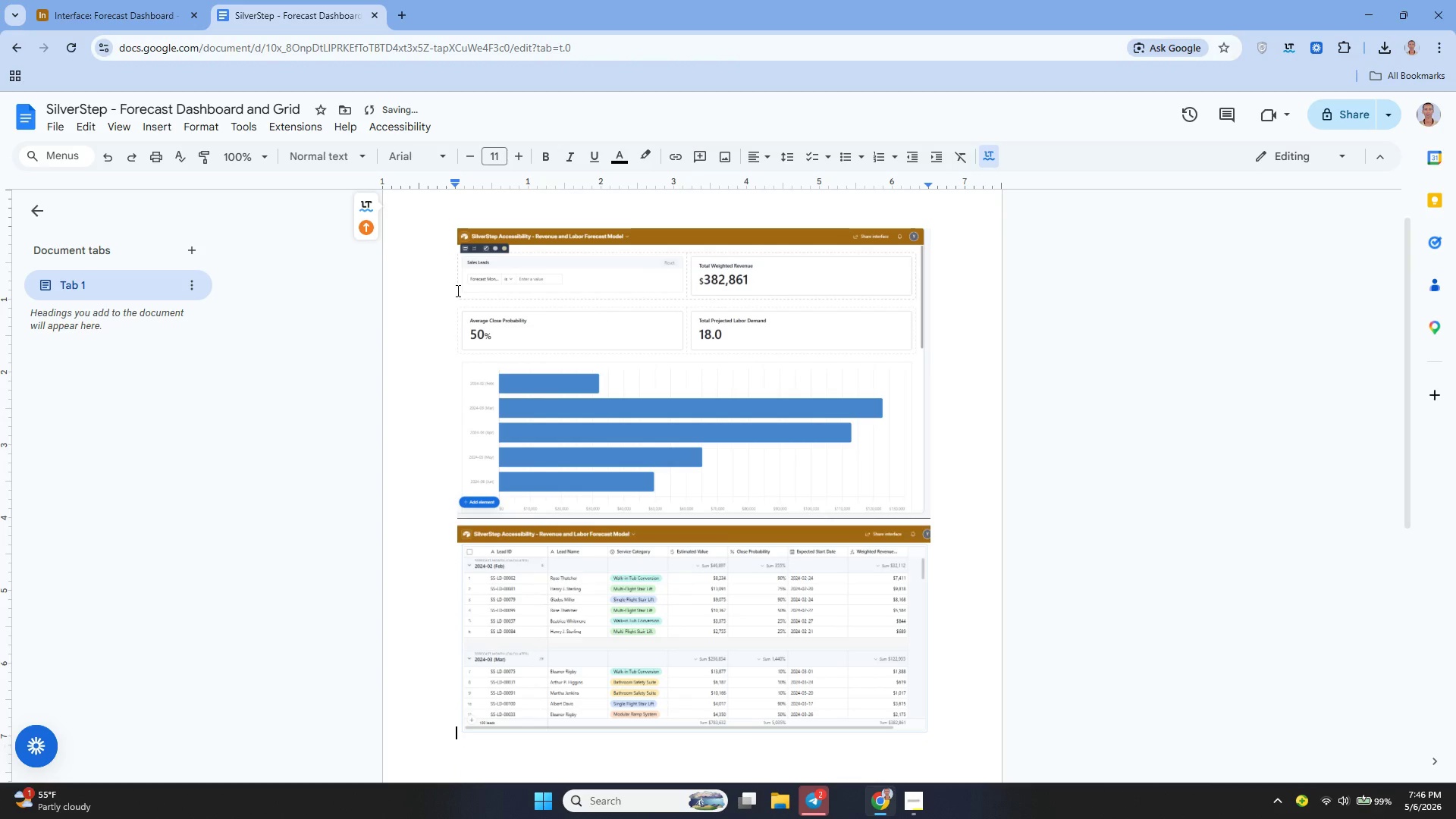 
key(Enter)
 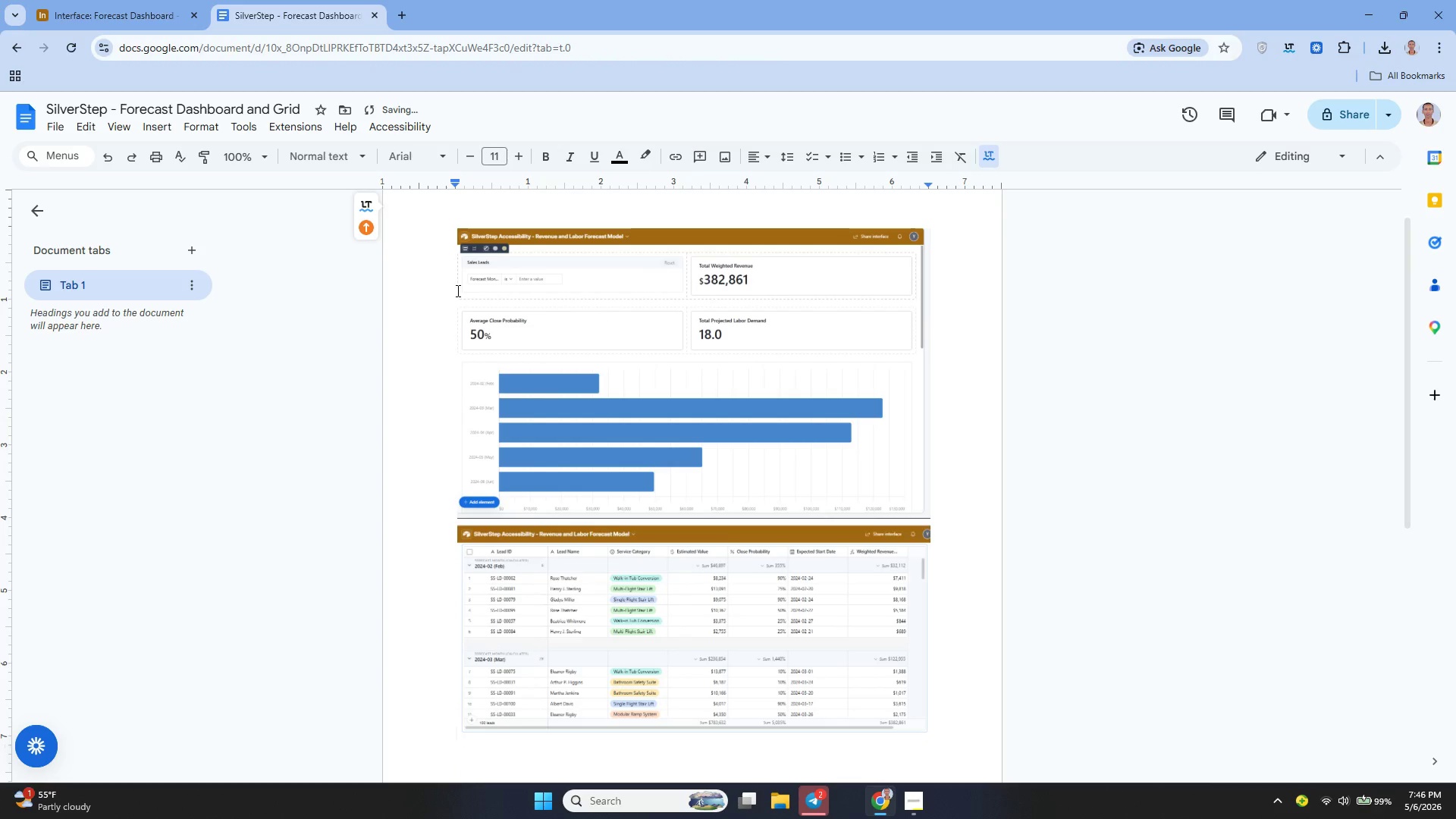 
key(ArrowUp)
 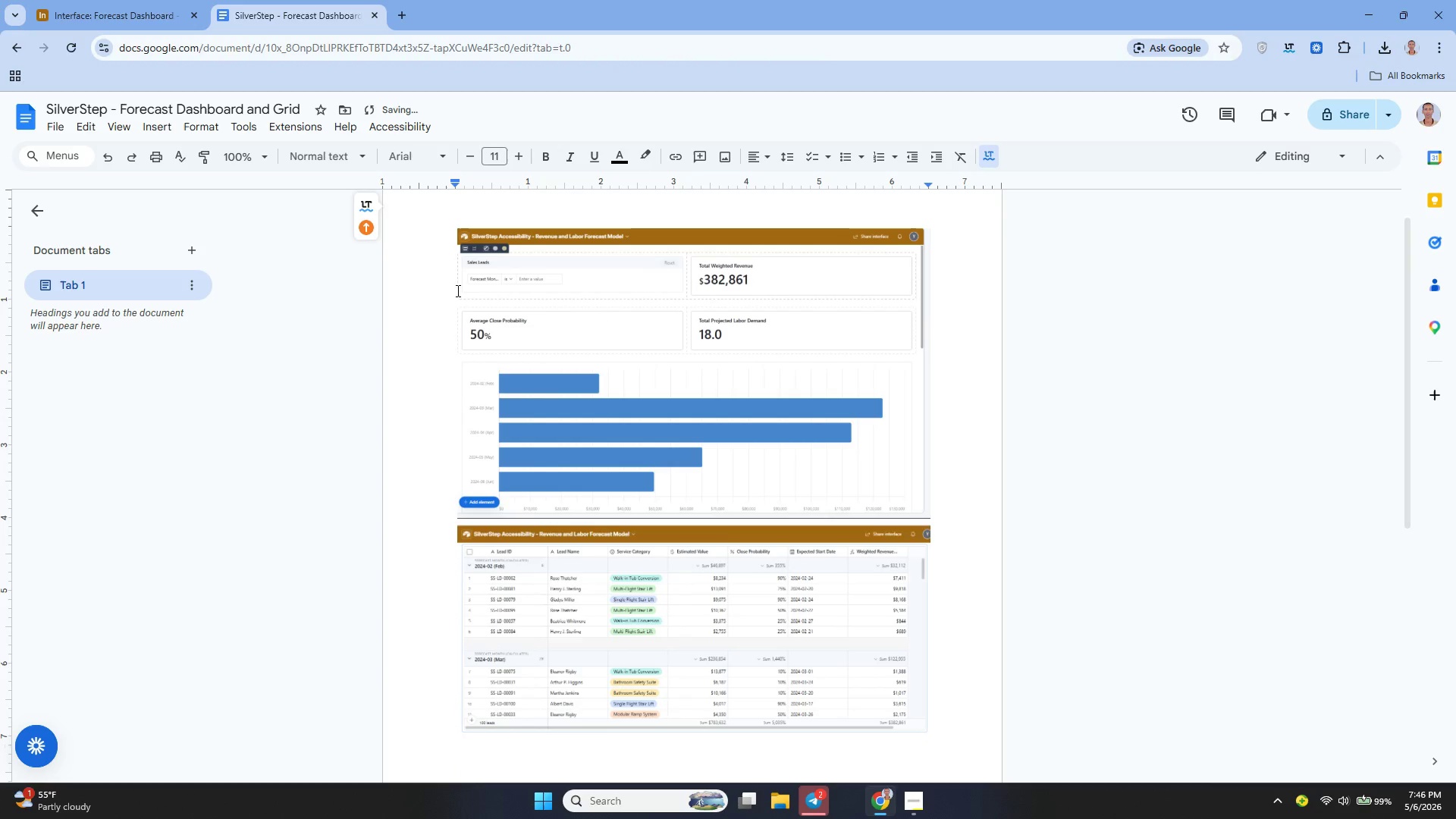 
key(ArrowRight)
 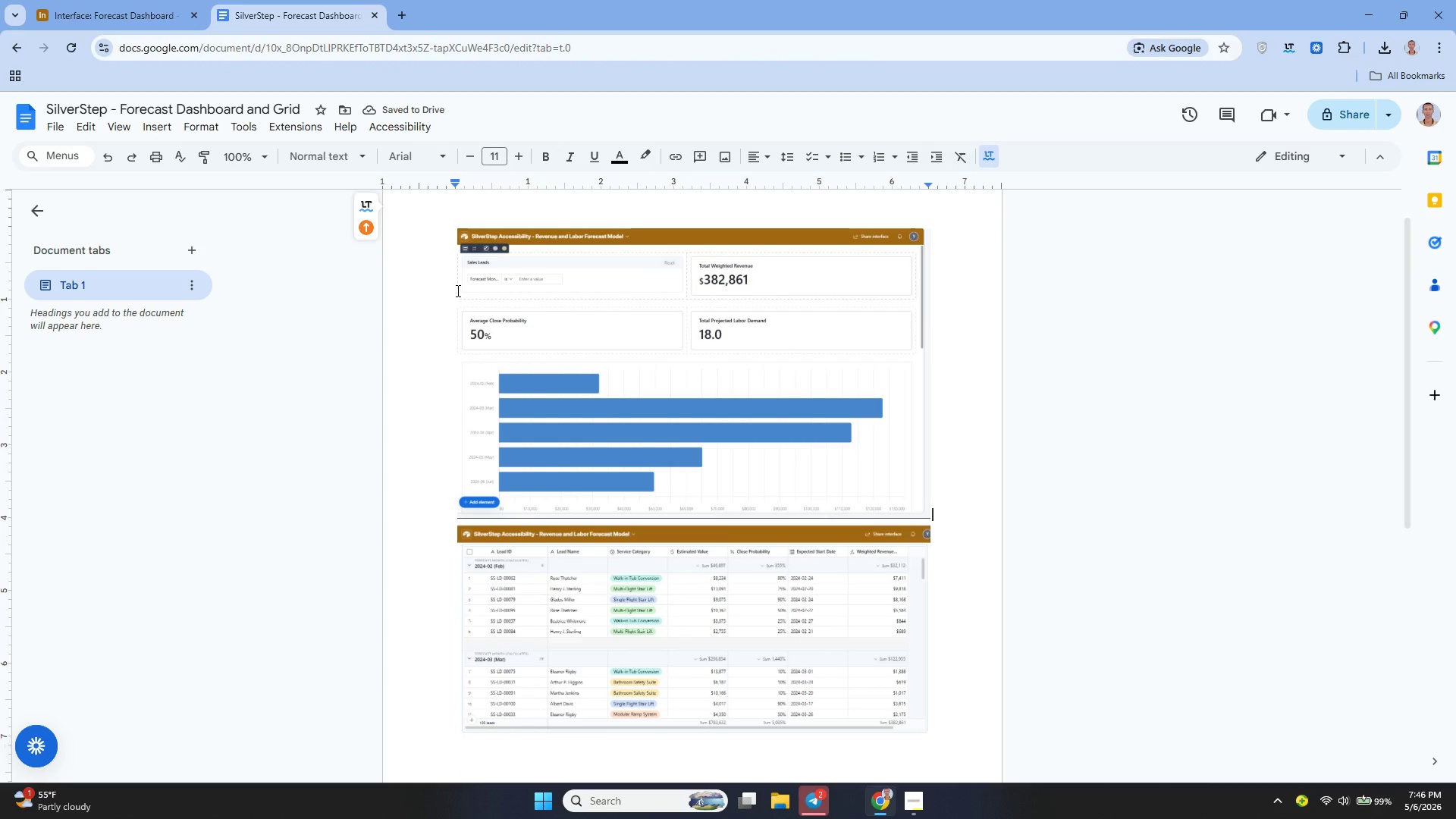 
key(Backspace)
 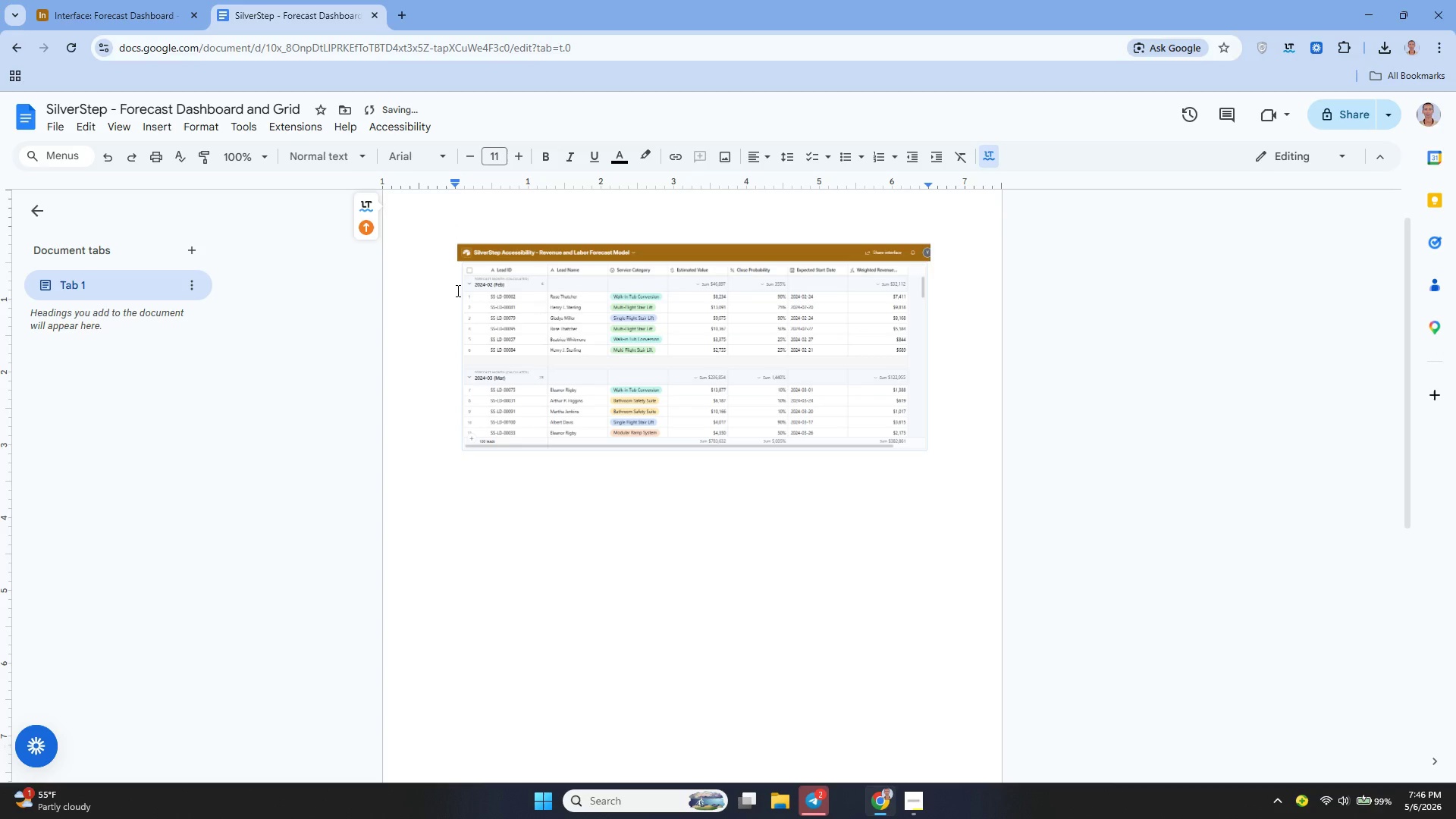 
key(Control+Z)
 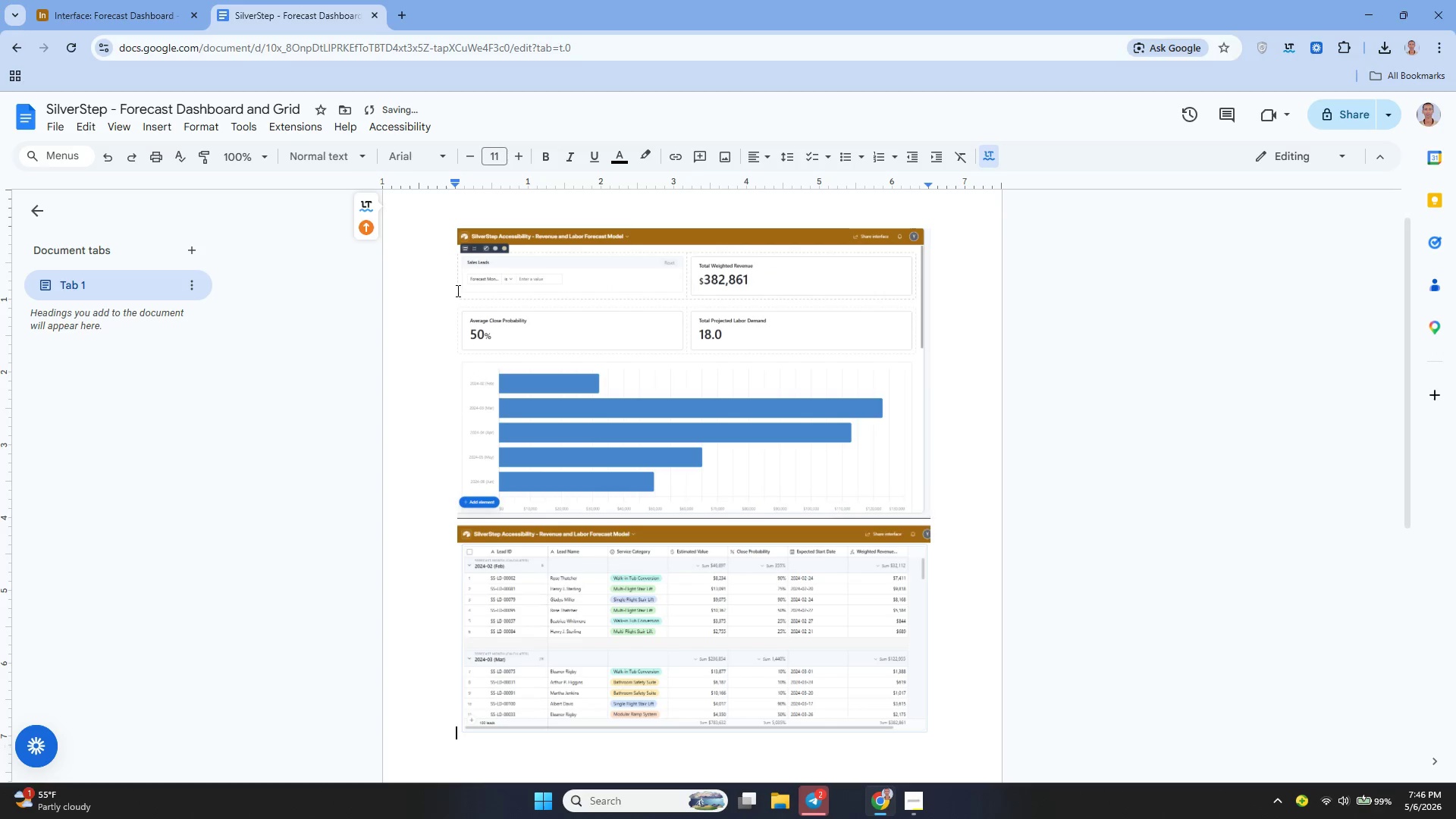 
key(Control+Z)
 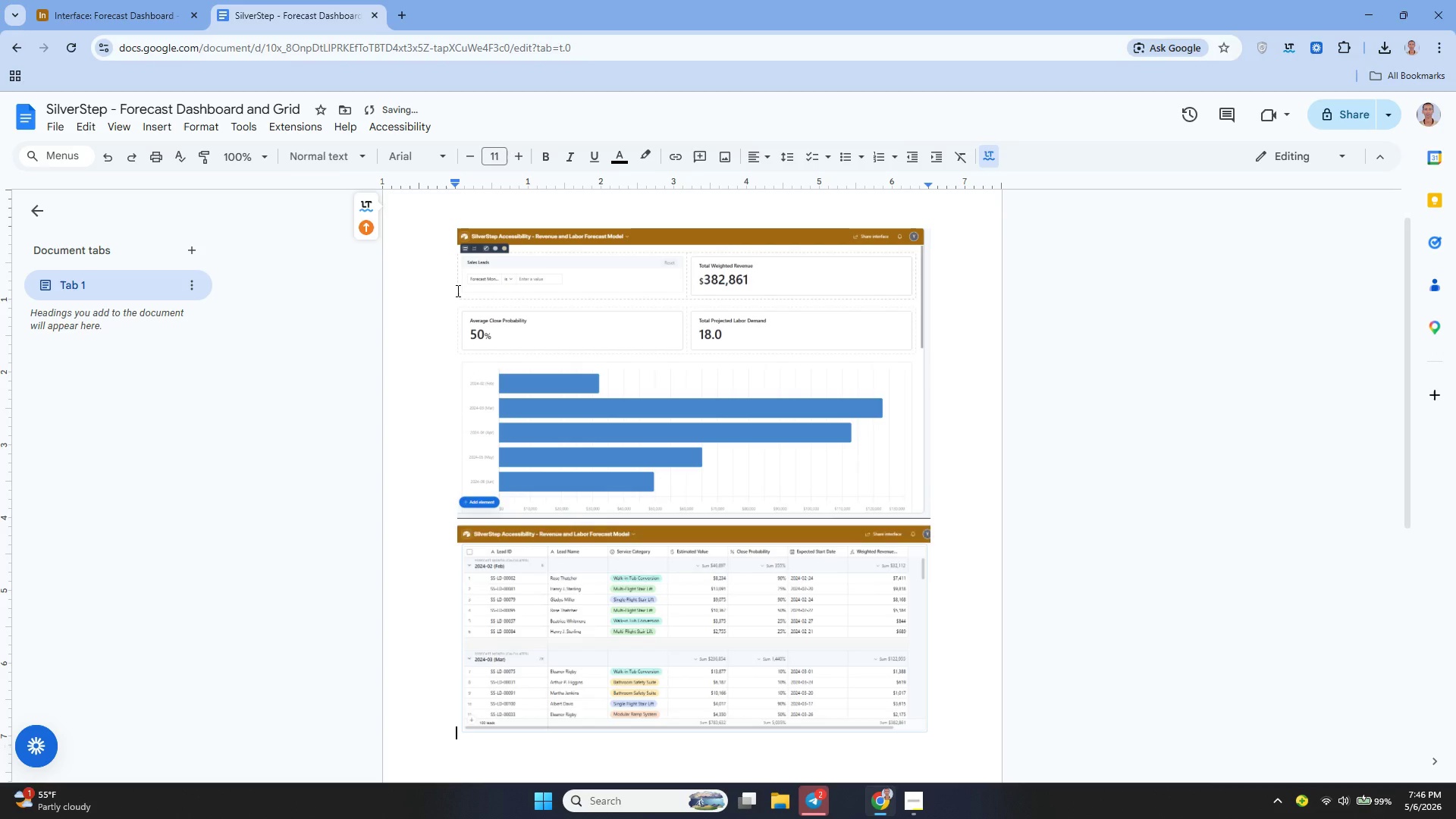 
key(Control+Z)
 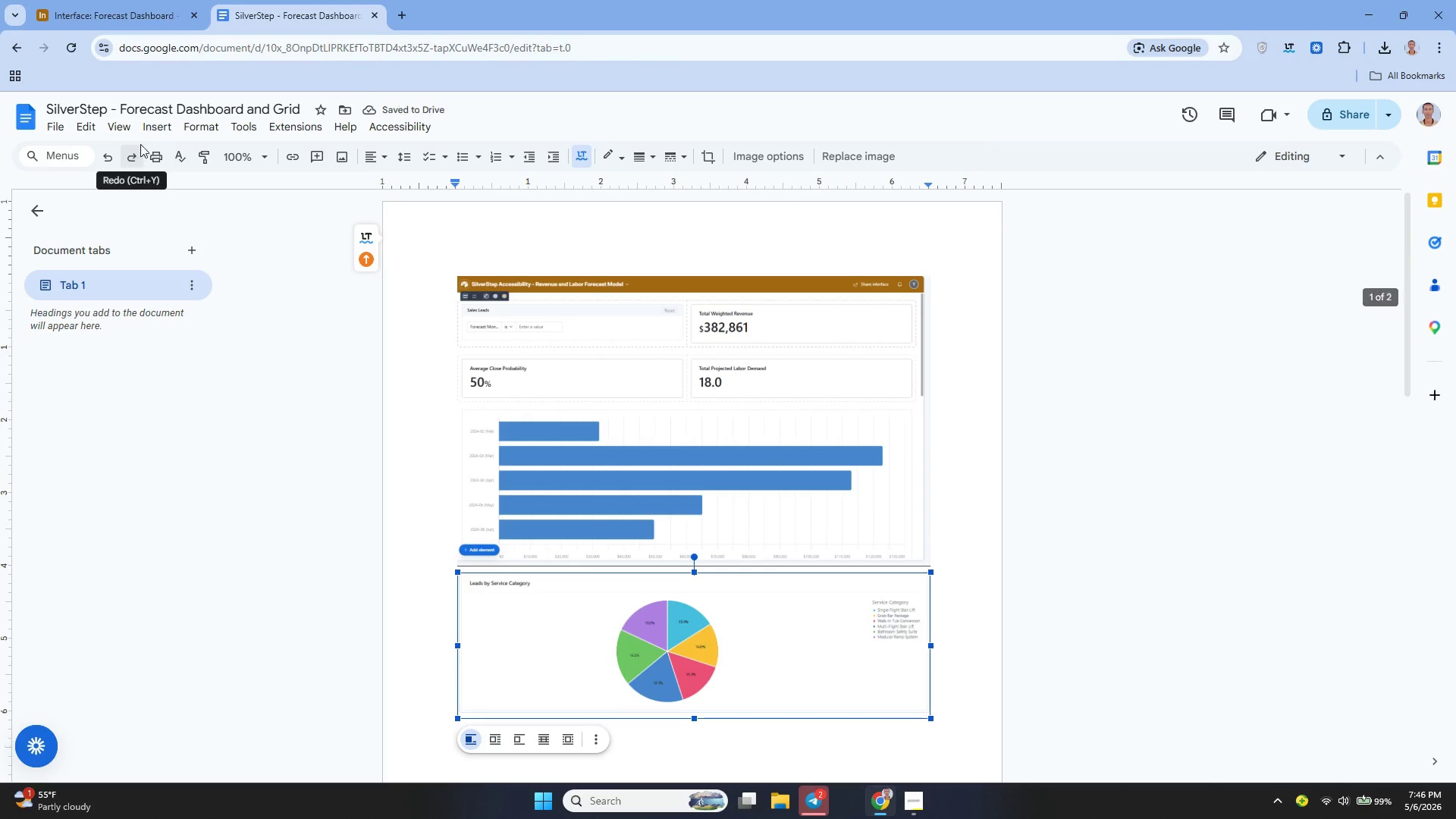 
left_click([66, 135])
 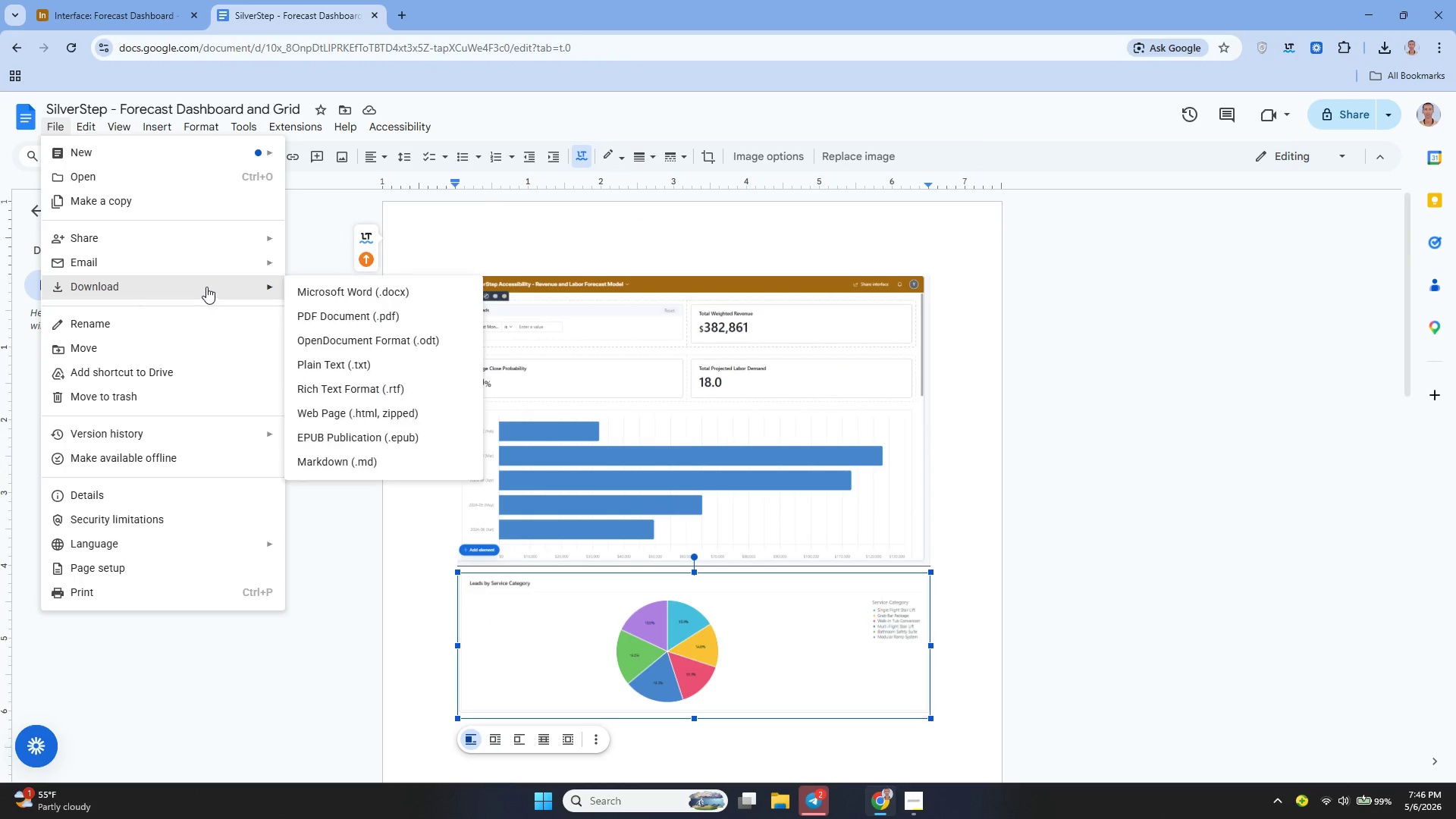 
left_click([334, 306])
 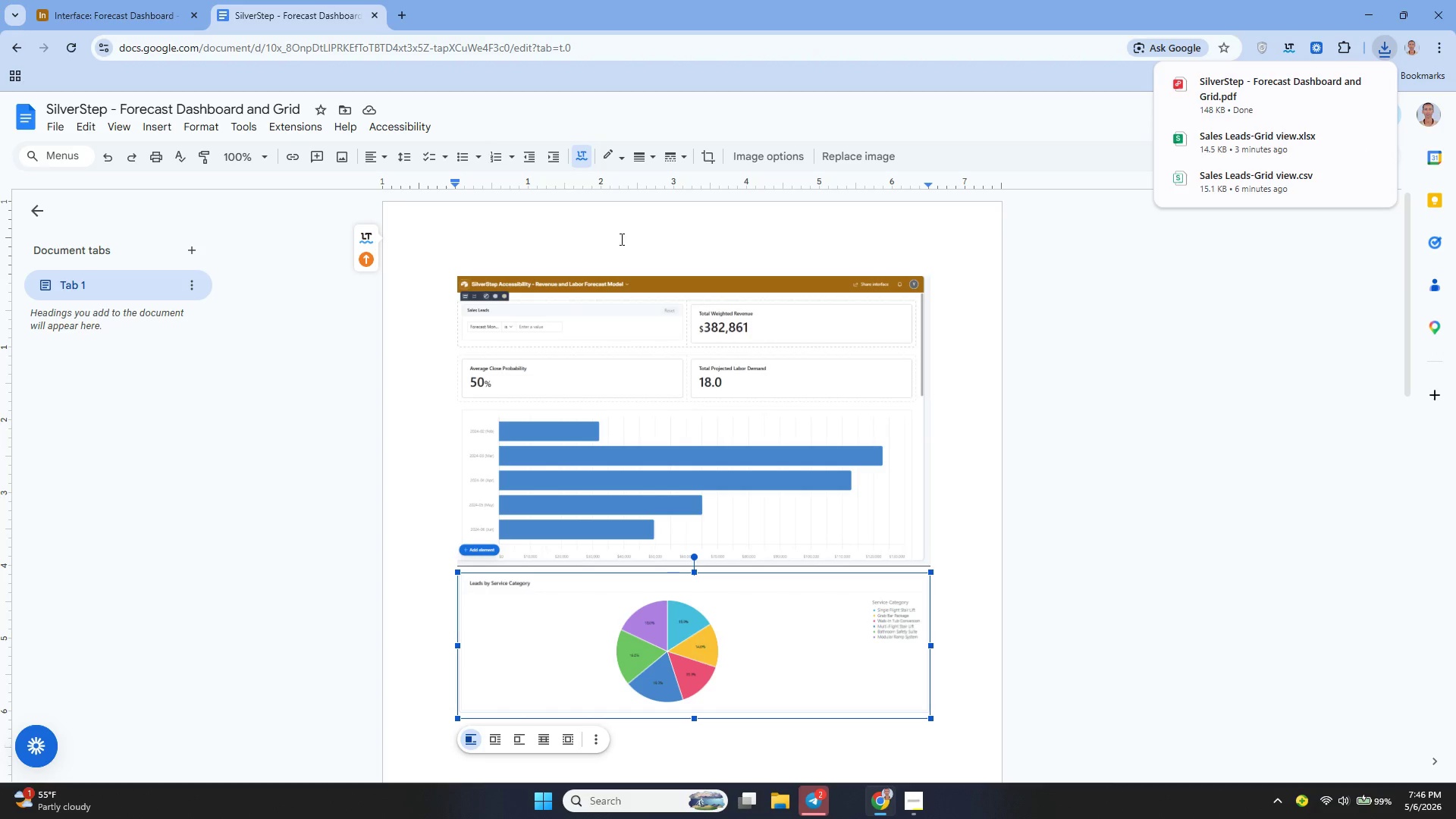 
wait(5.75)
 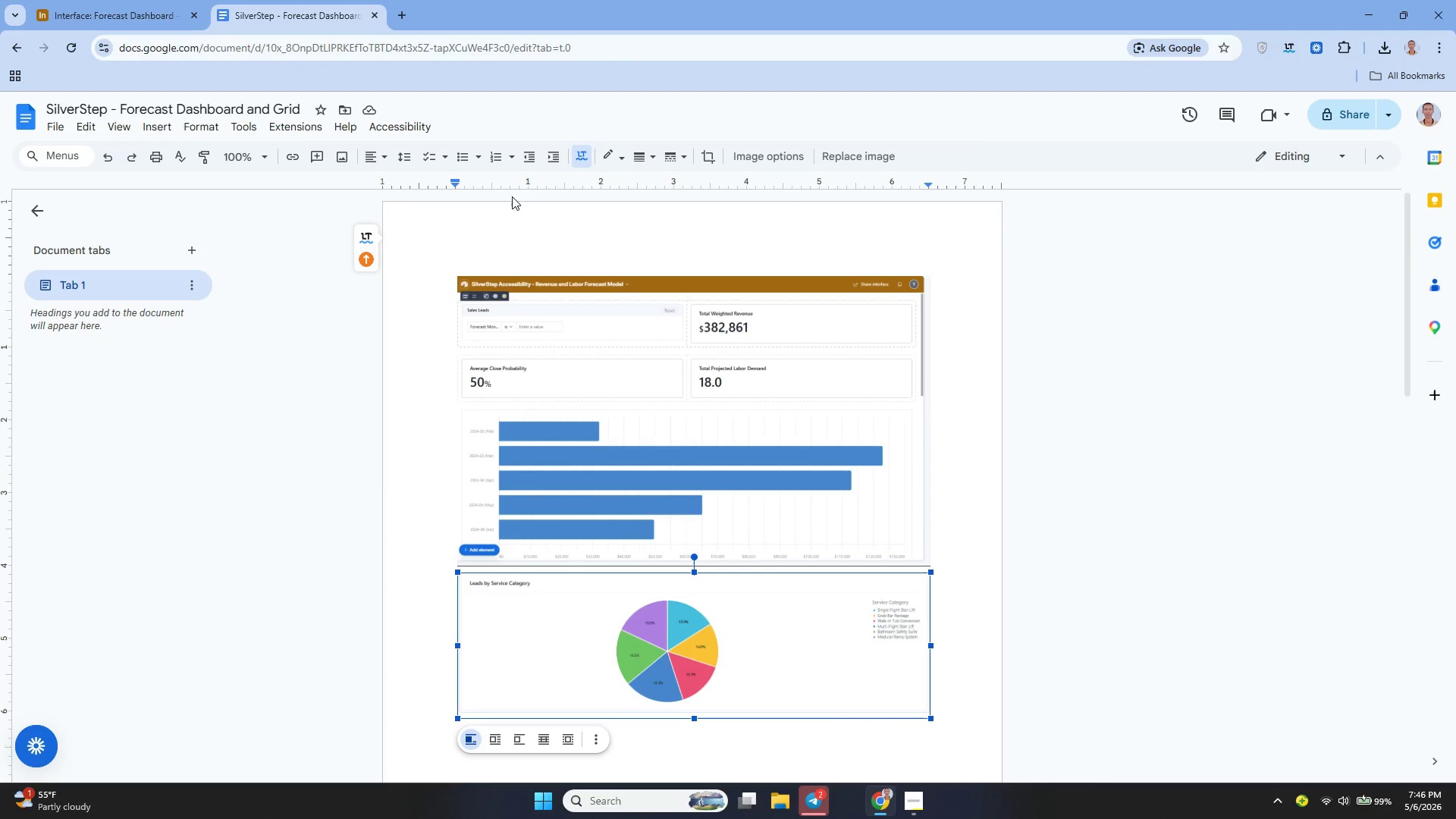 
left_click([918, 790])